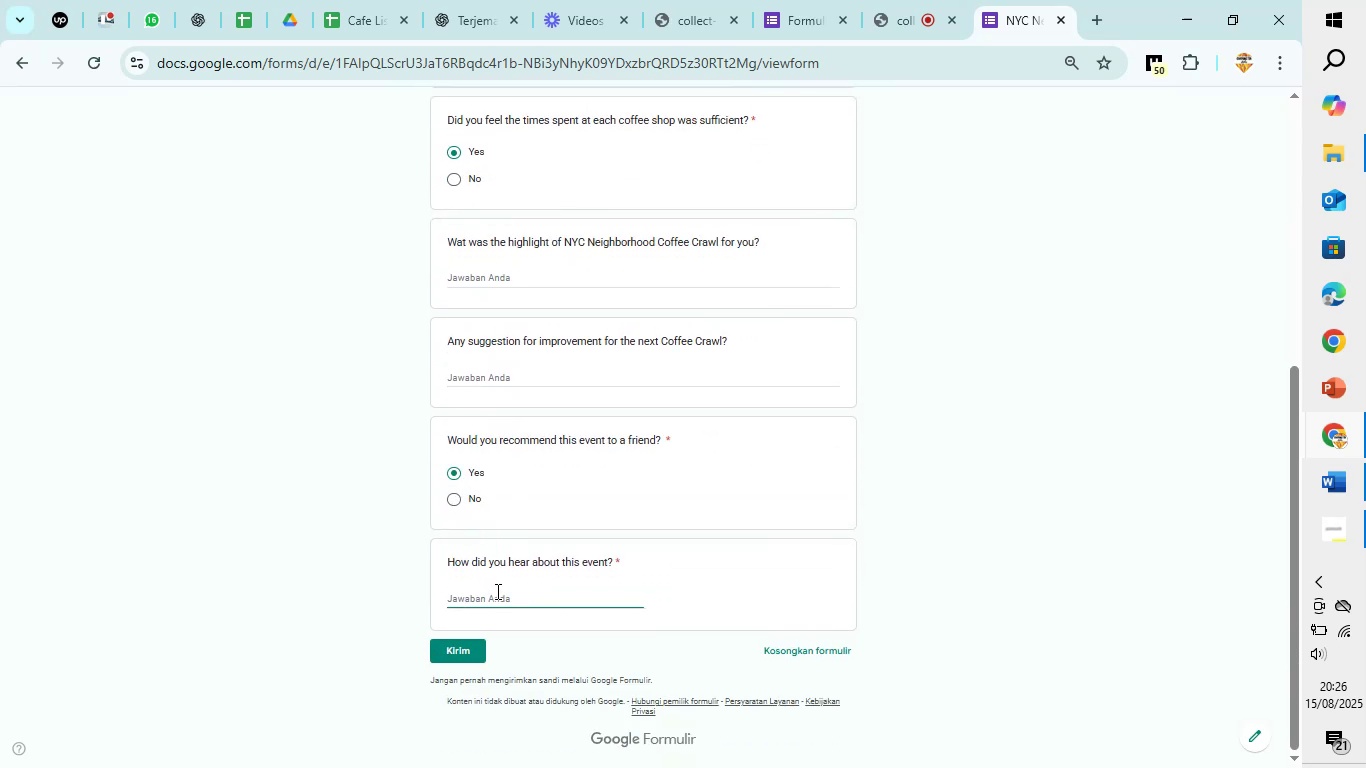 
type(insta)
 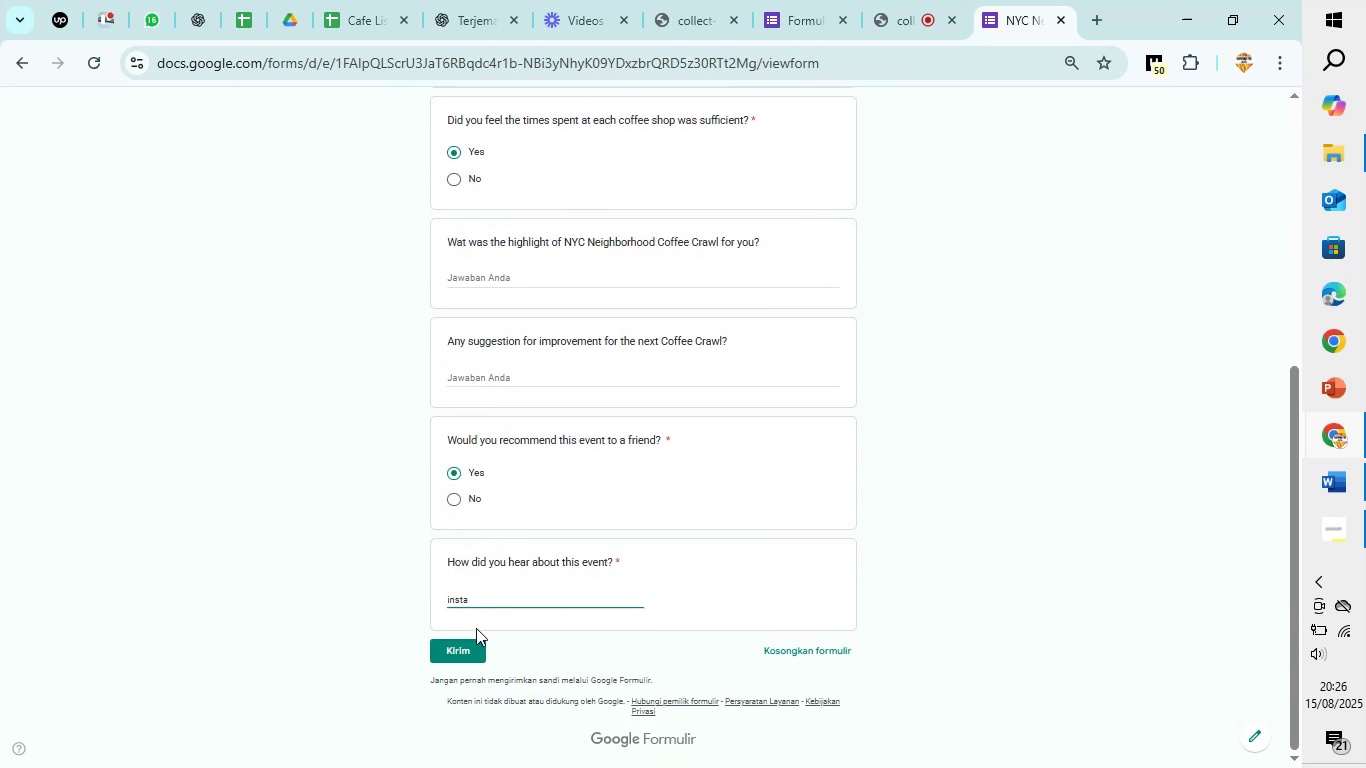 
left_click([464, 655])
 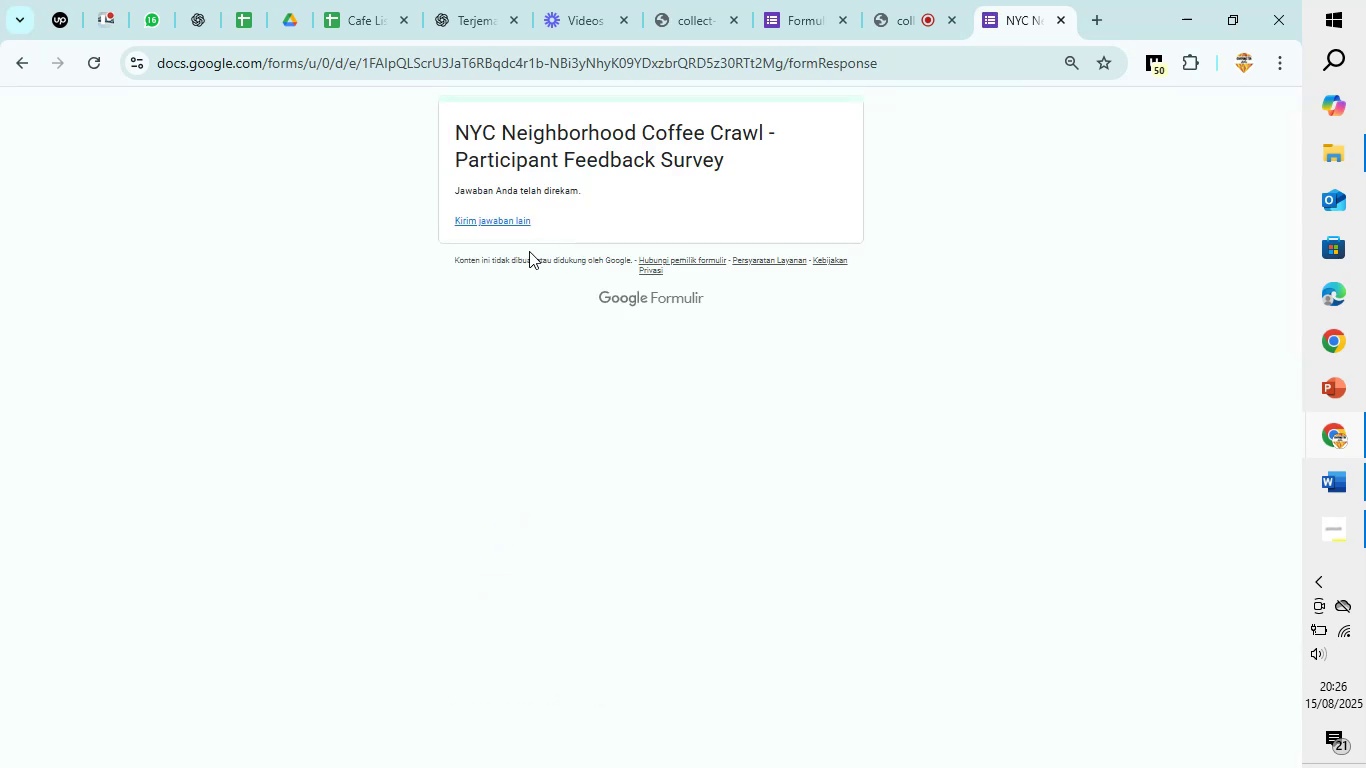 
left_click([781, 0])
 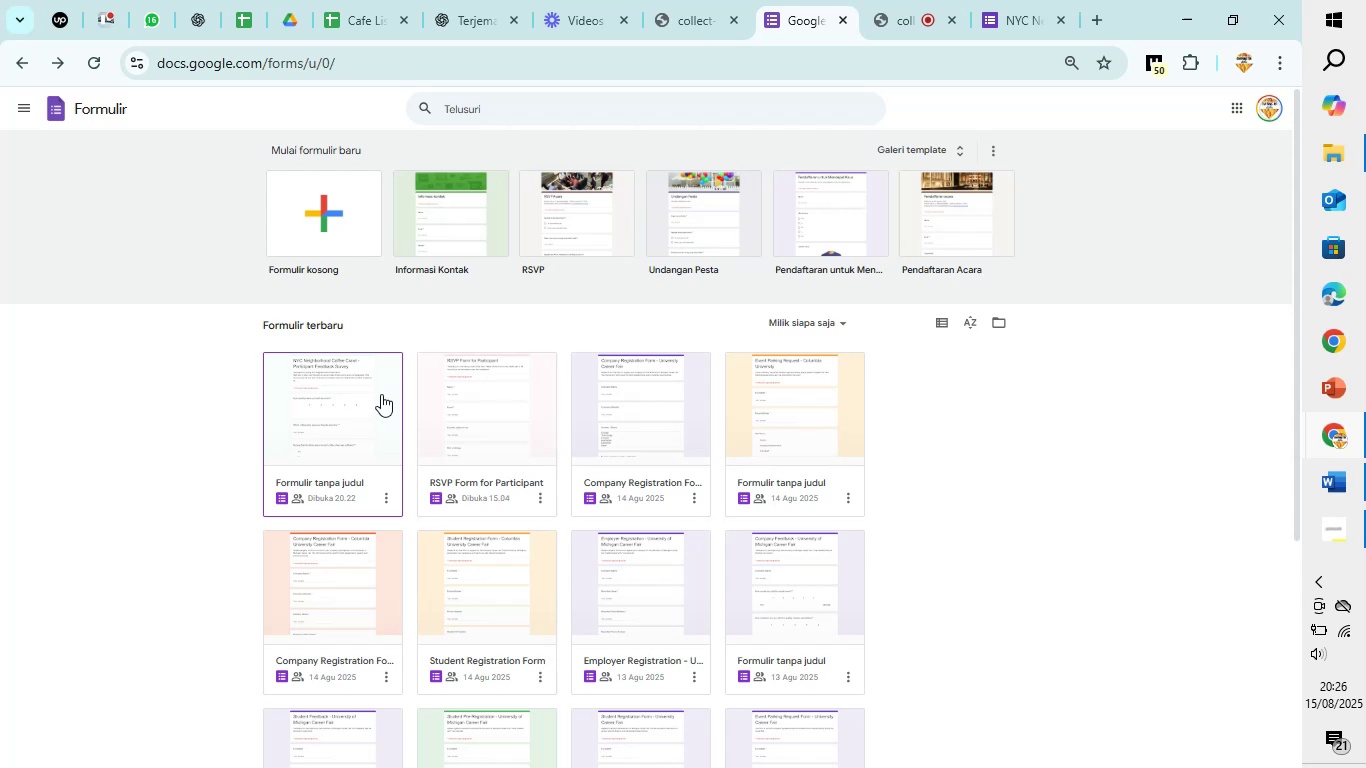 
wait(13.71)
 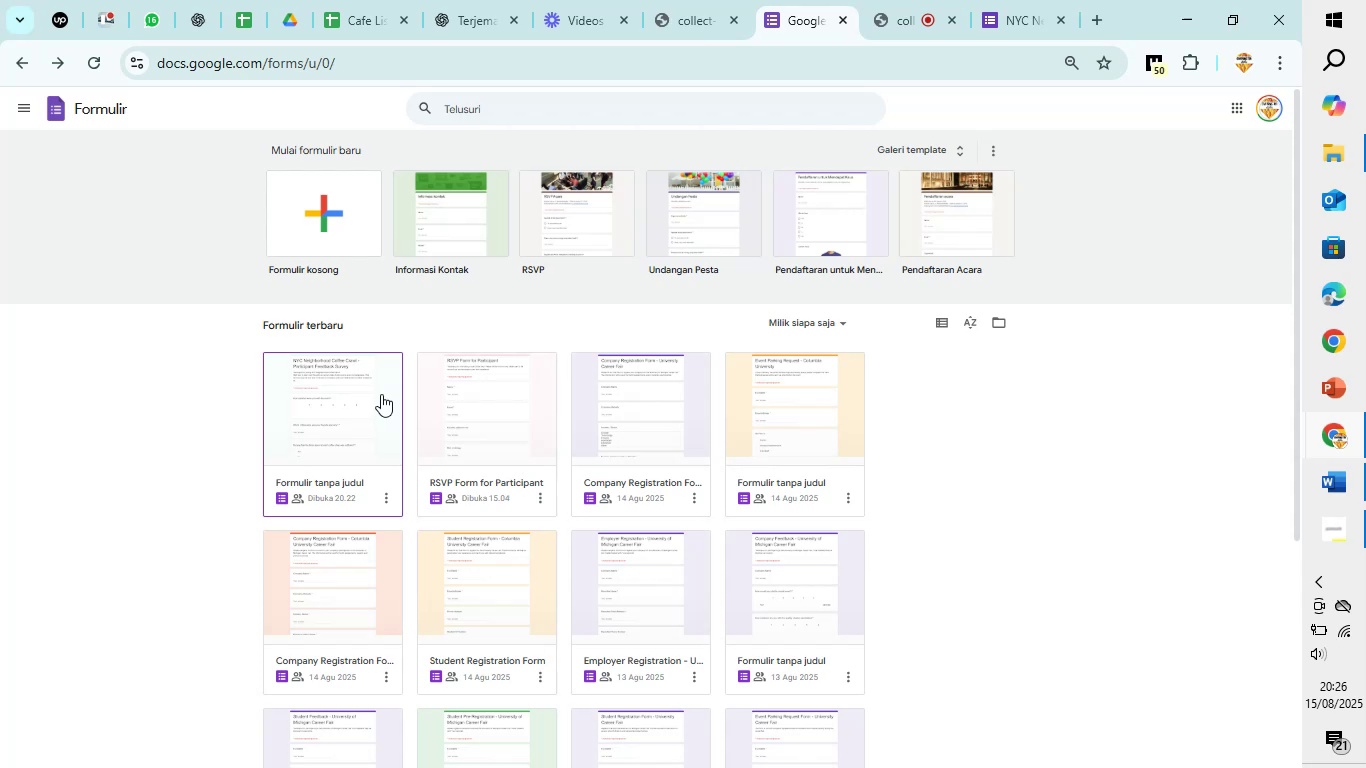 
scroll: coordinate [507, 432], scroll_direction: down, amount: 1.0
 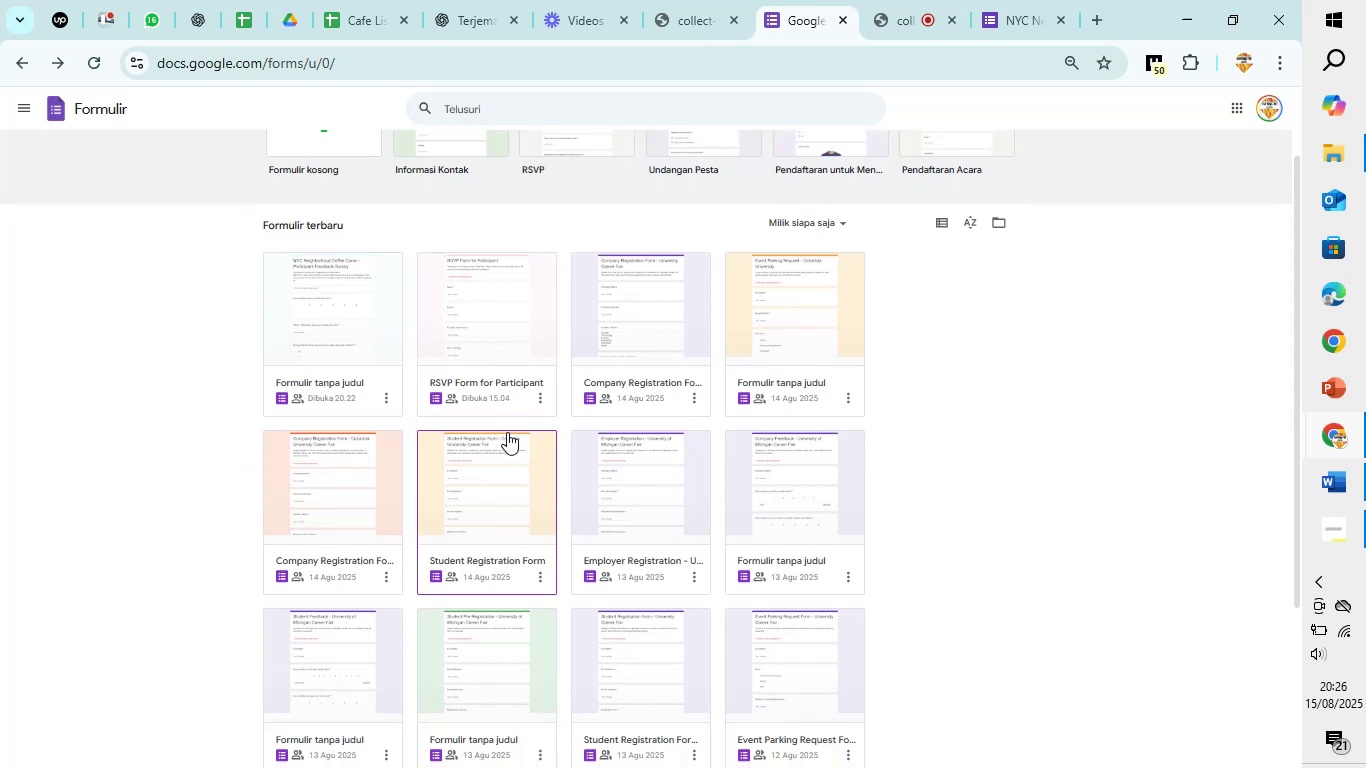 
scroll: coordinate [507, 432], scroll_direction: up, amount: 4.0
 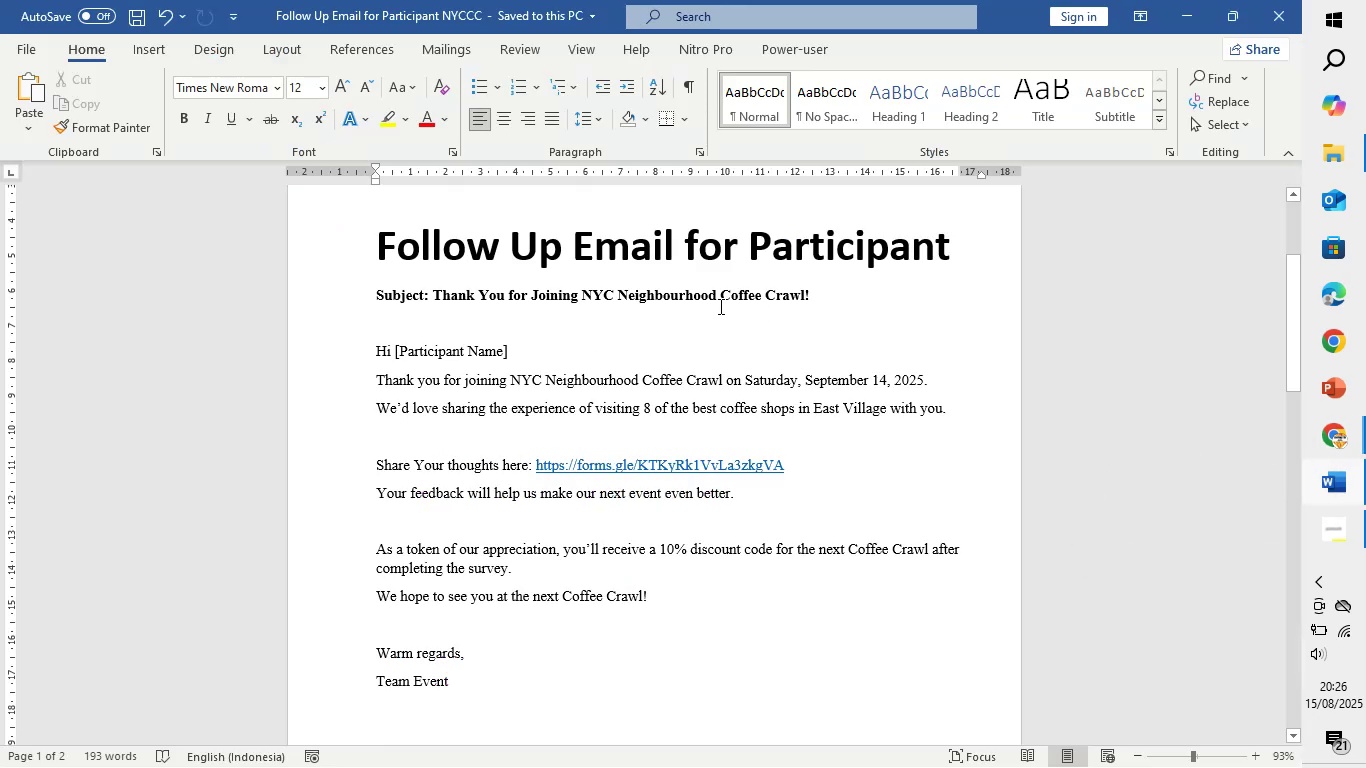 
wait(5.85)
 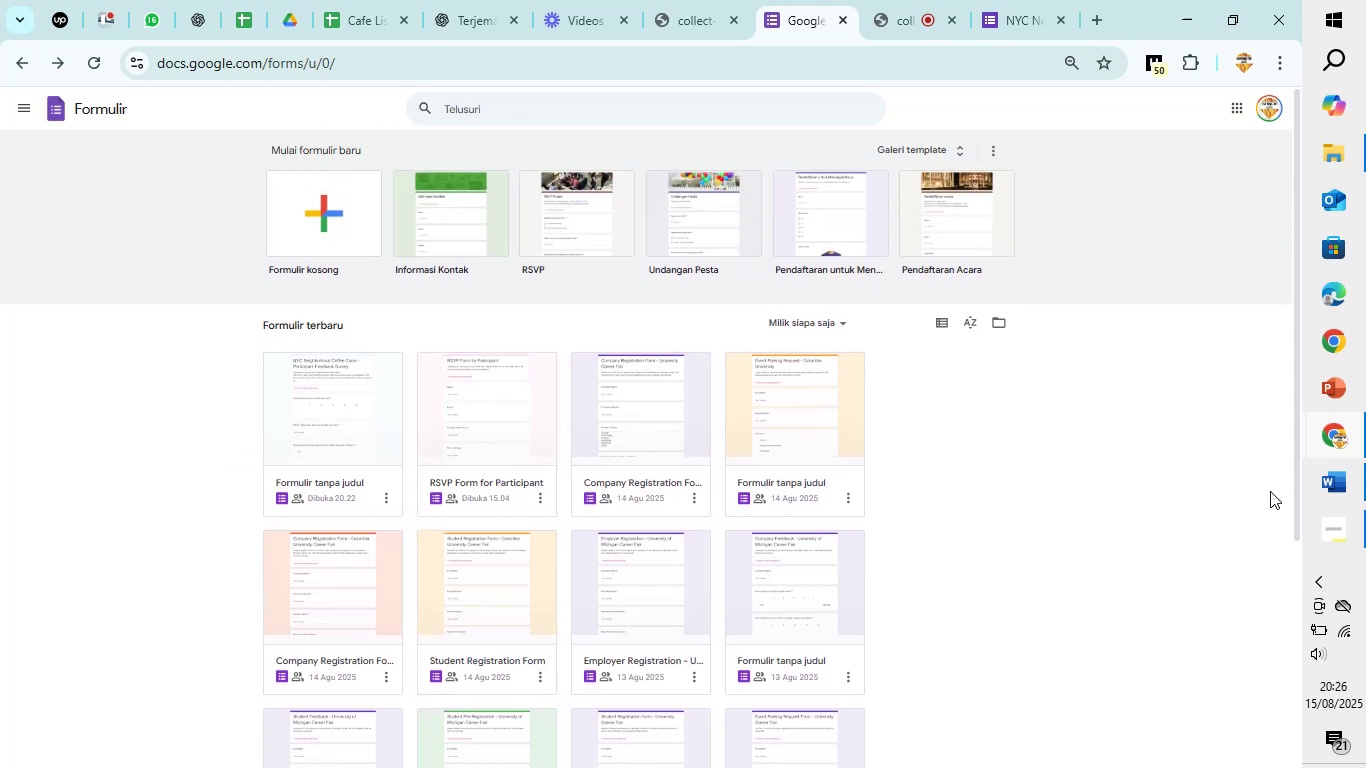 
key(Control+S)
 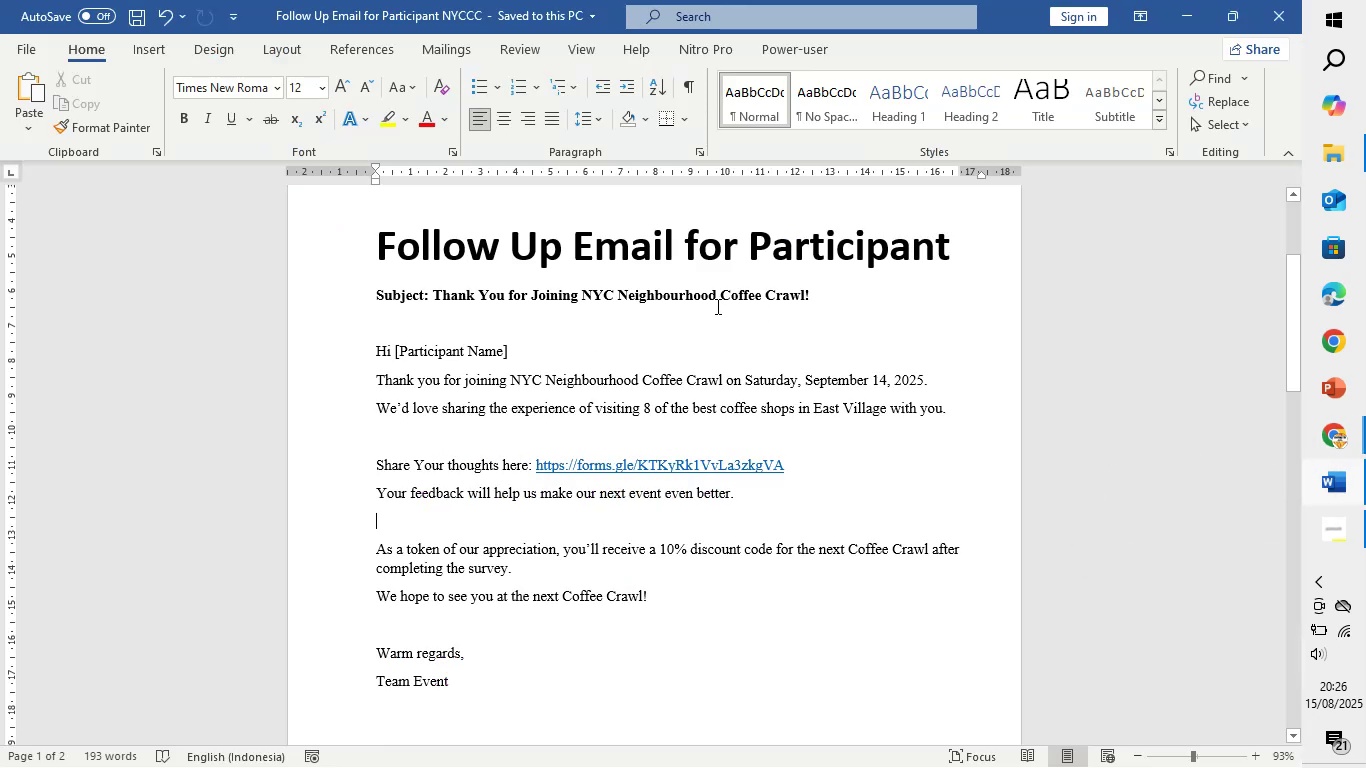 
key(Control+S)
 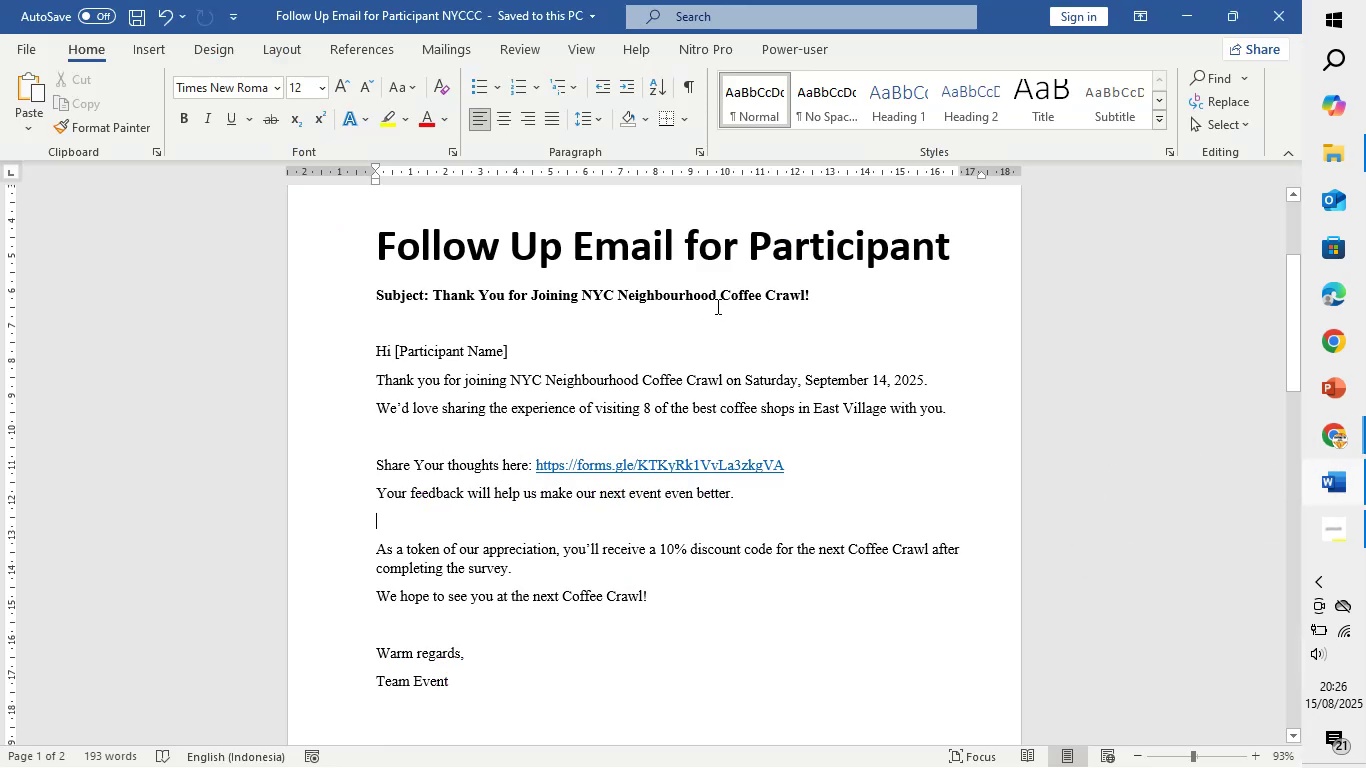 
key(Control+S)
 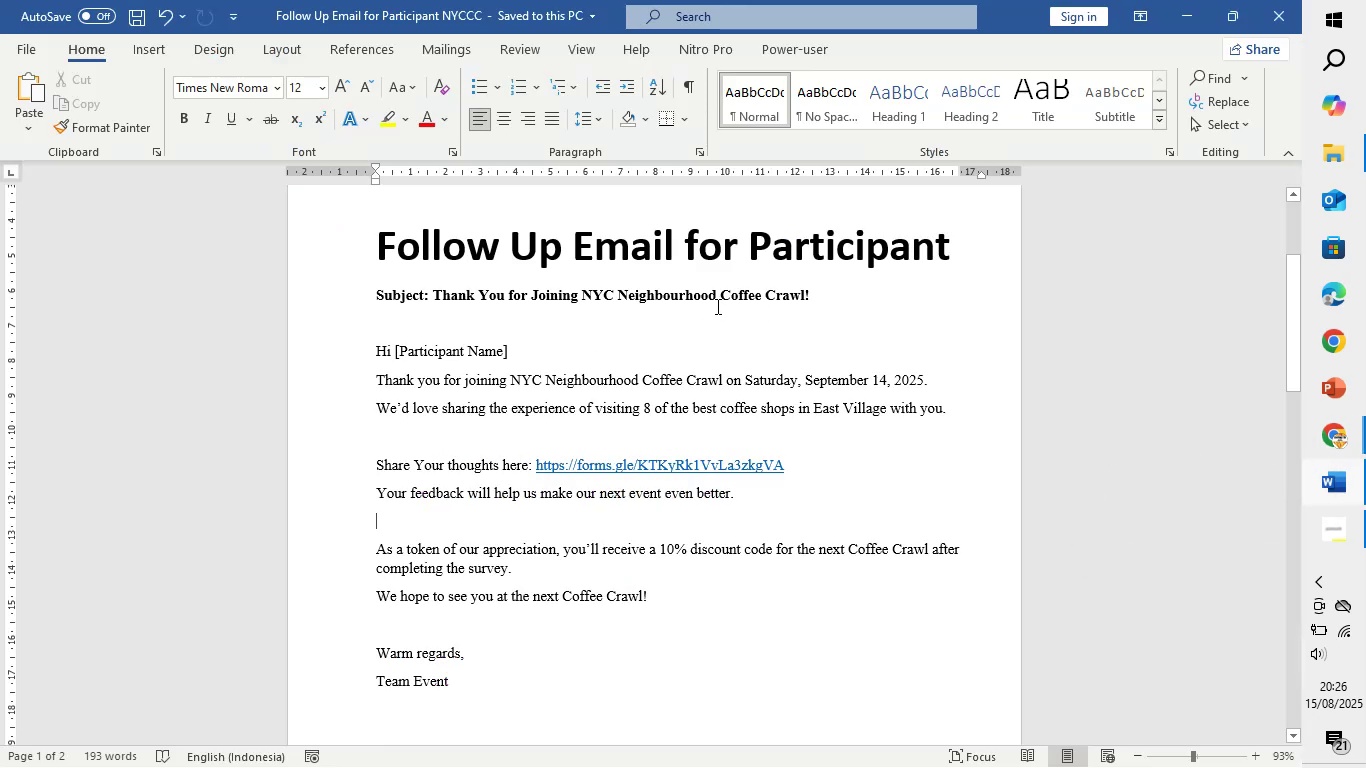 
key(Control+S)
 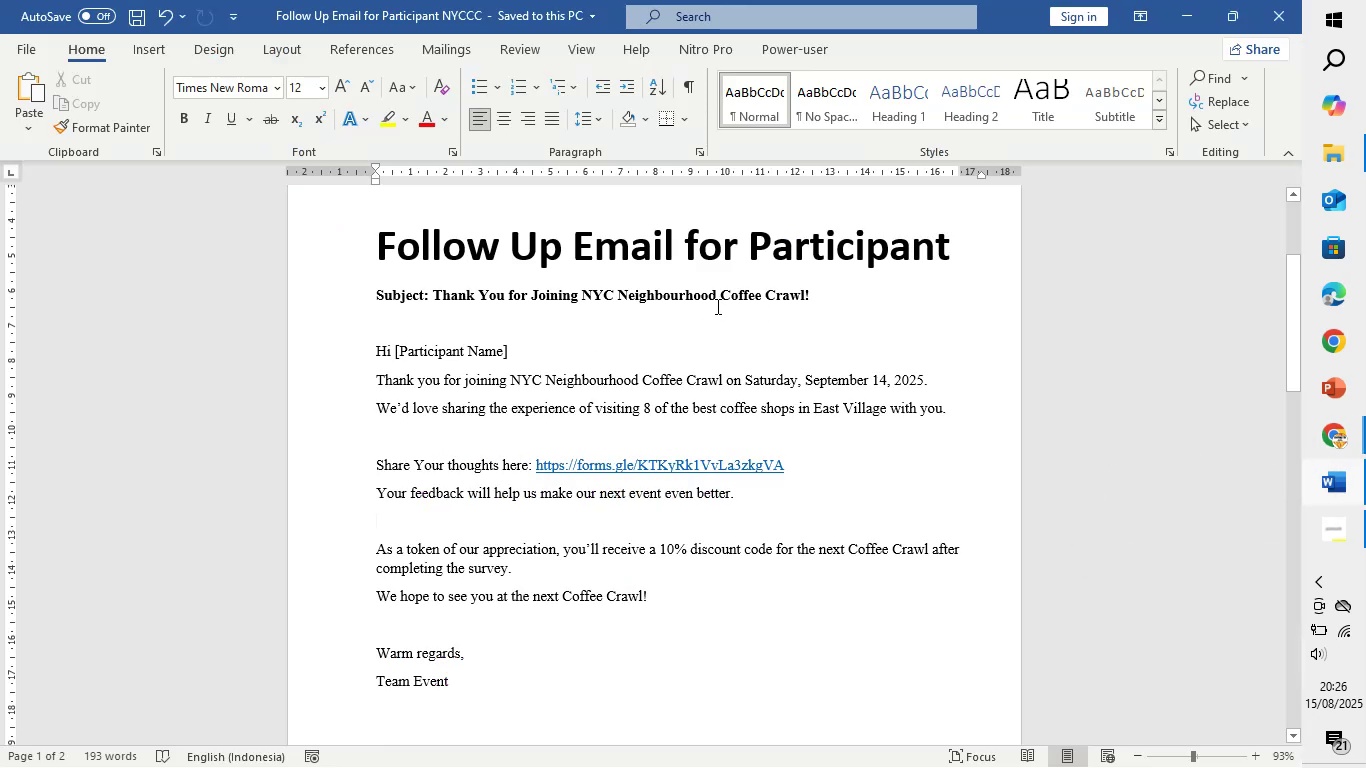 
key(Control+S)
 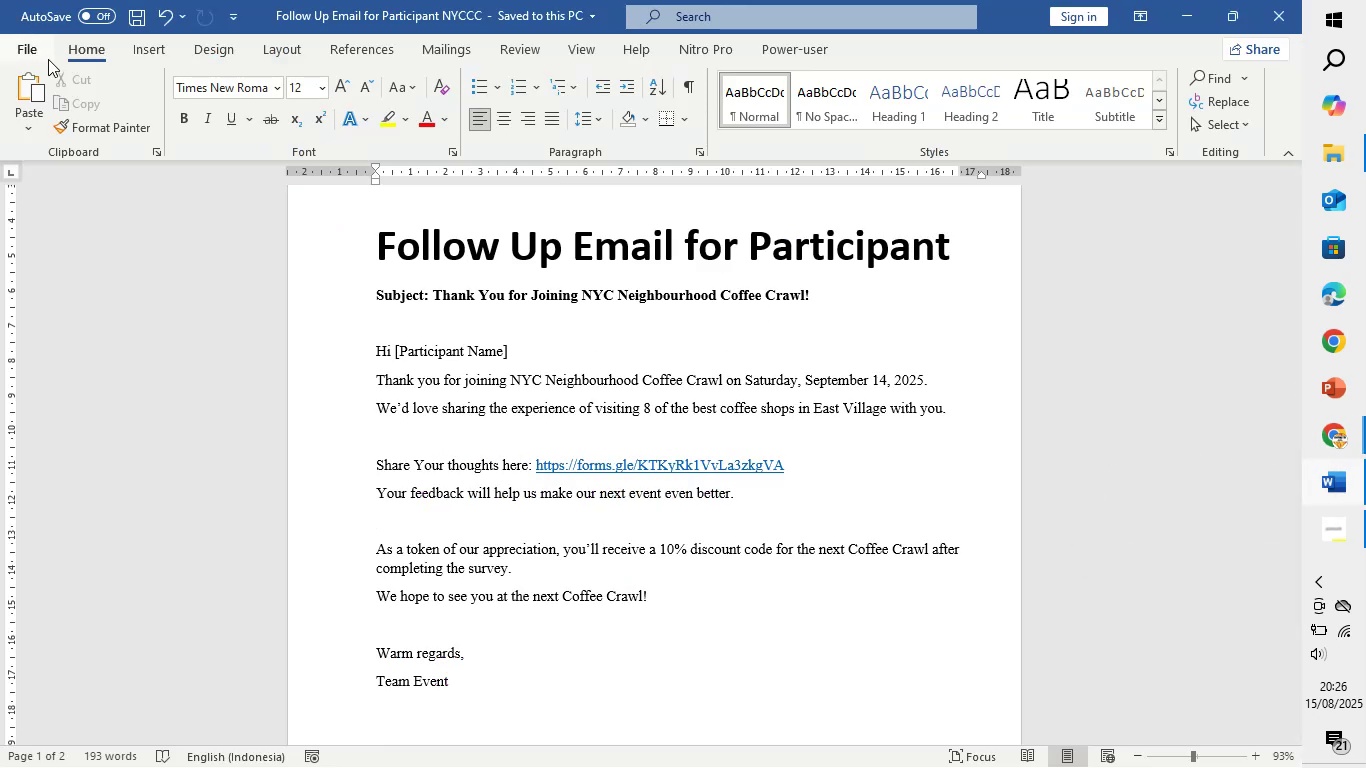 
left_click([43, 52])
 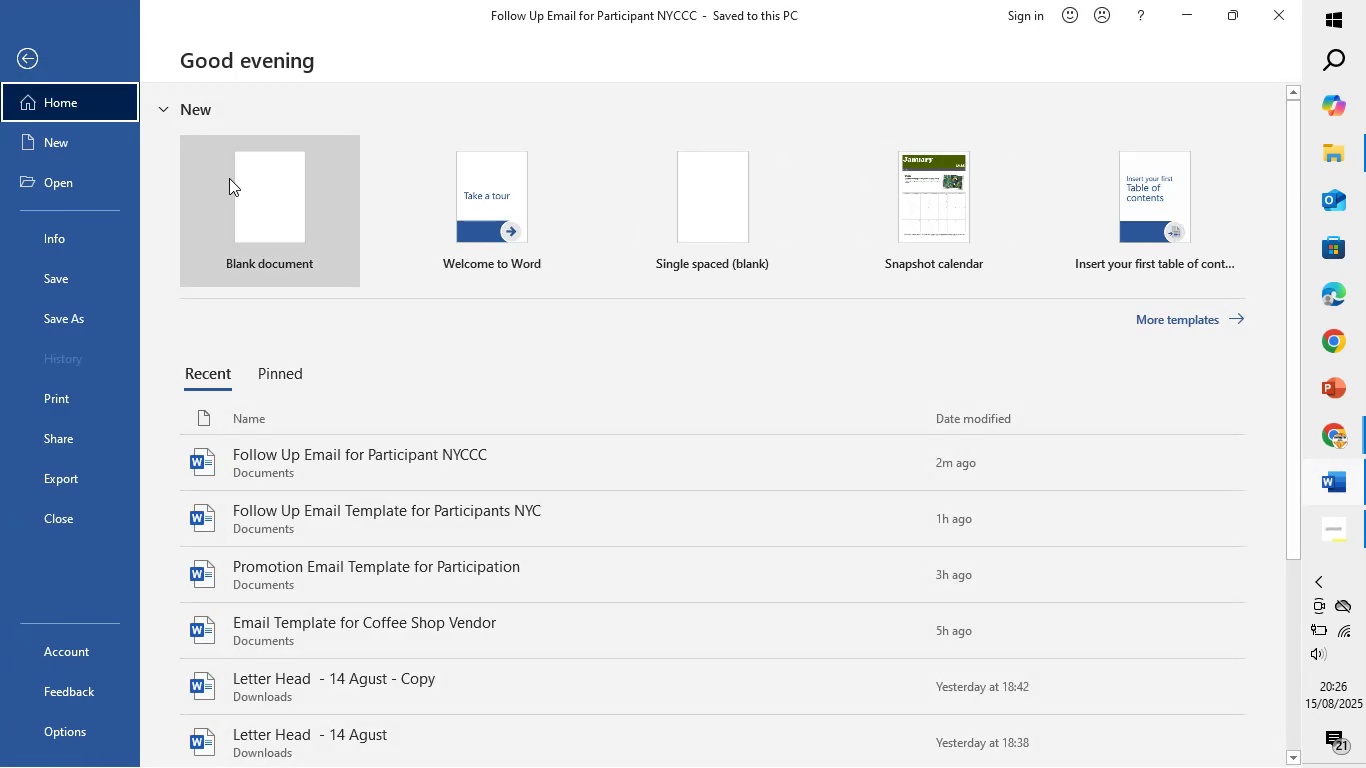 
left_click([233, 179])
 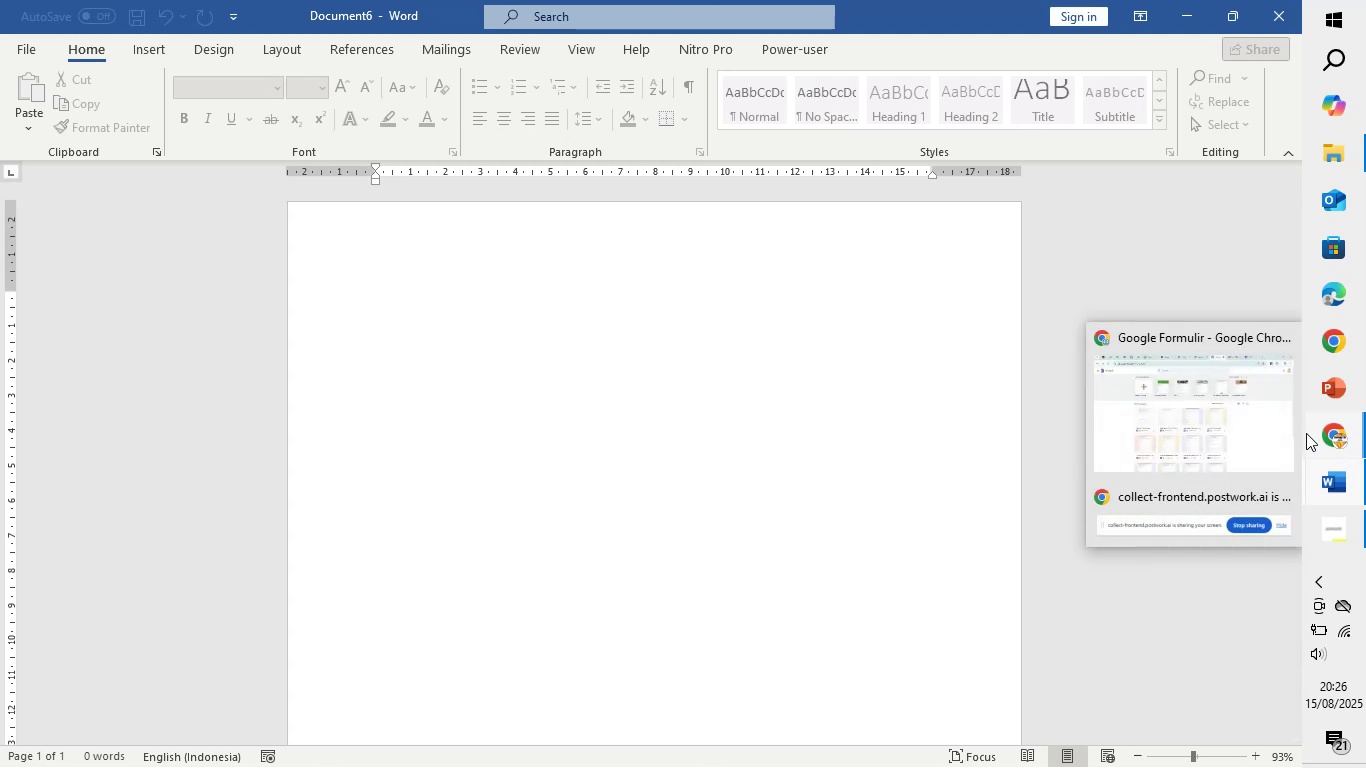 
left_click([1282, 430])
 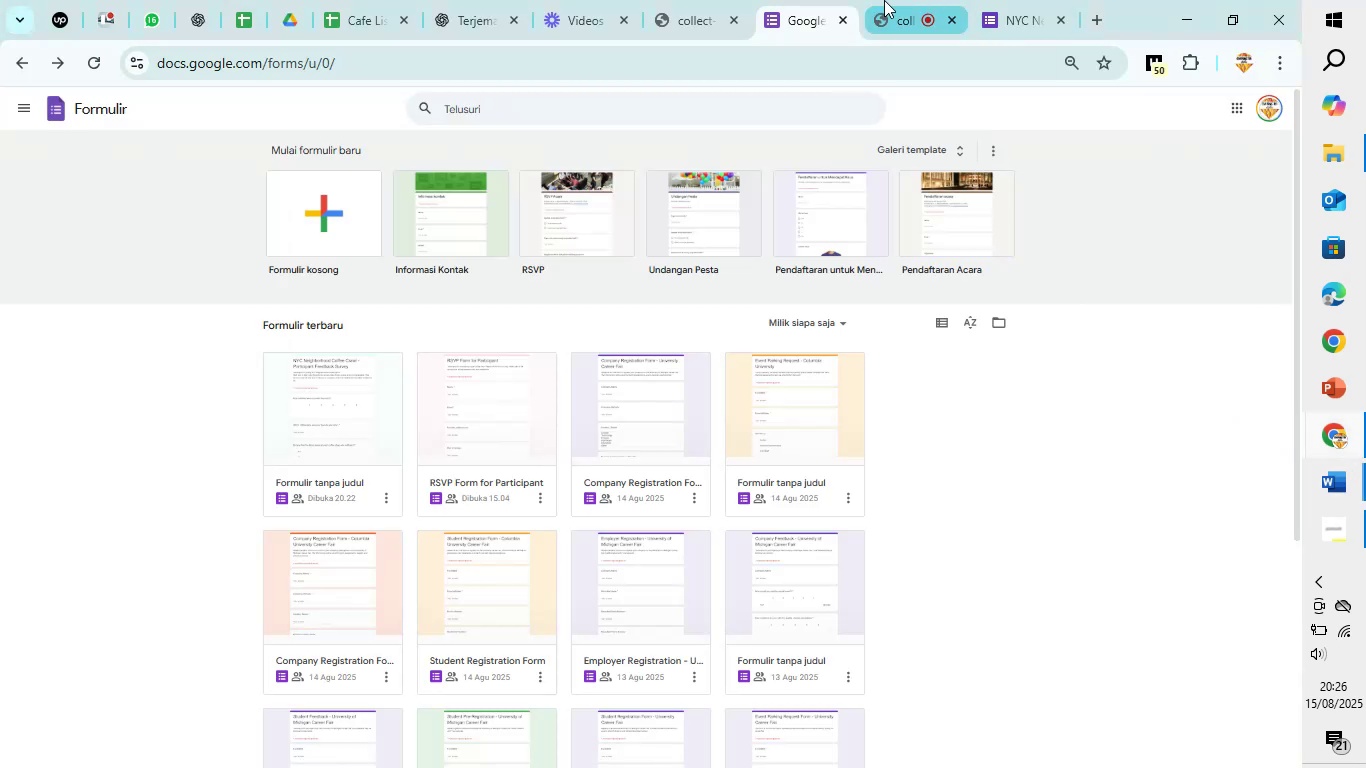 
left_click([891, 0])
 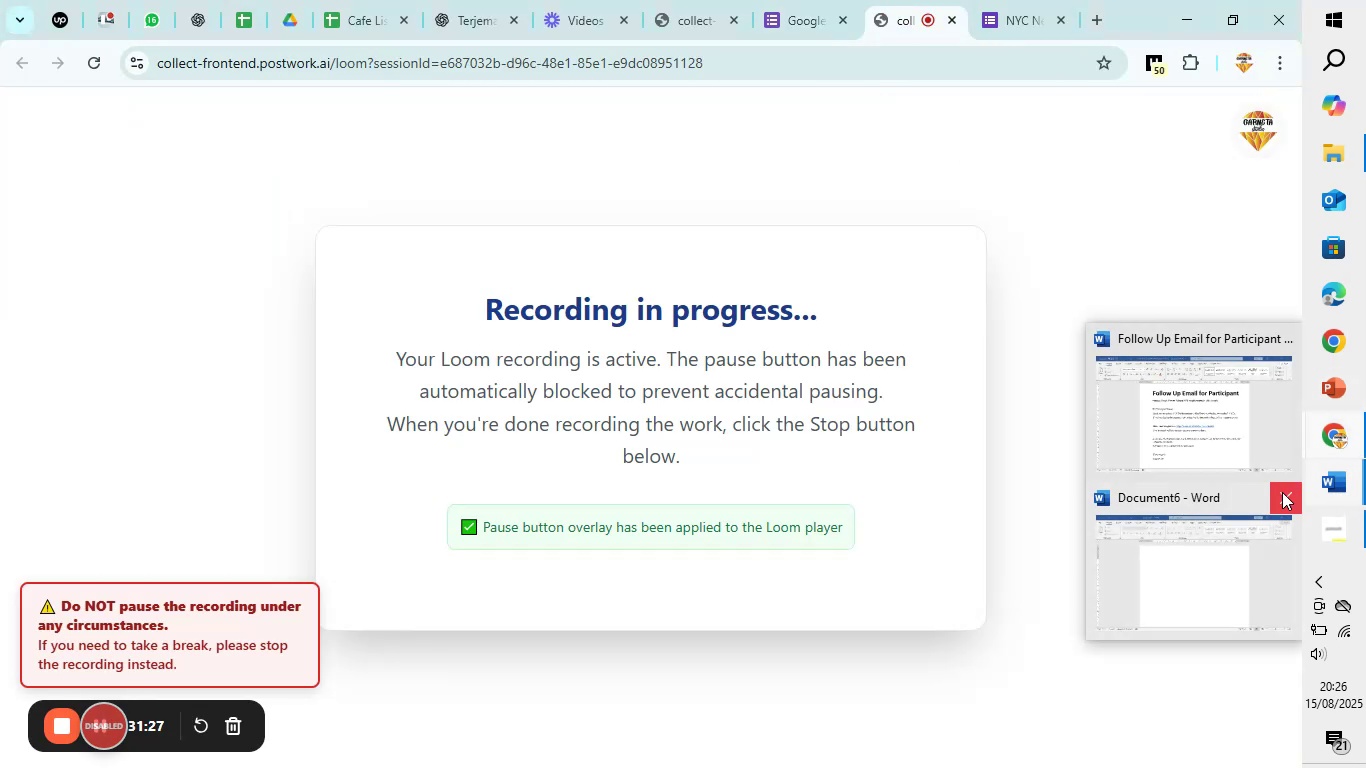 
wait(5.65)
 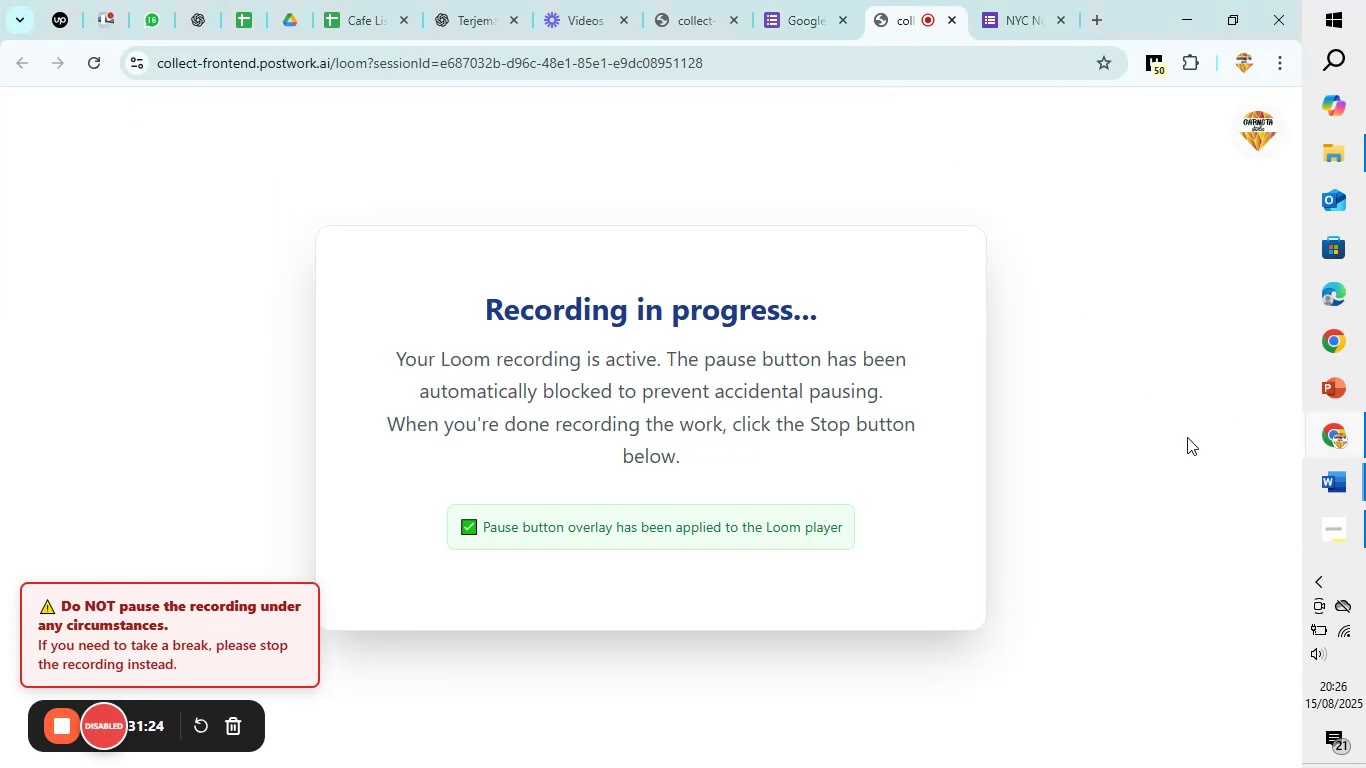 
left_click([1225, 571])
 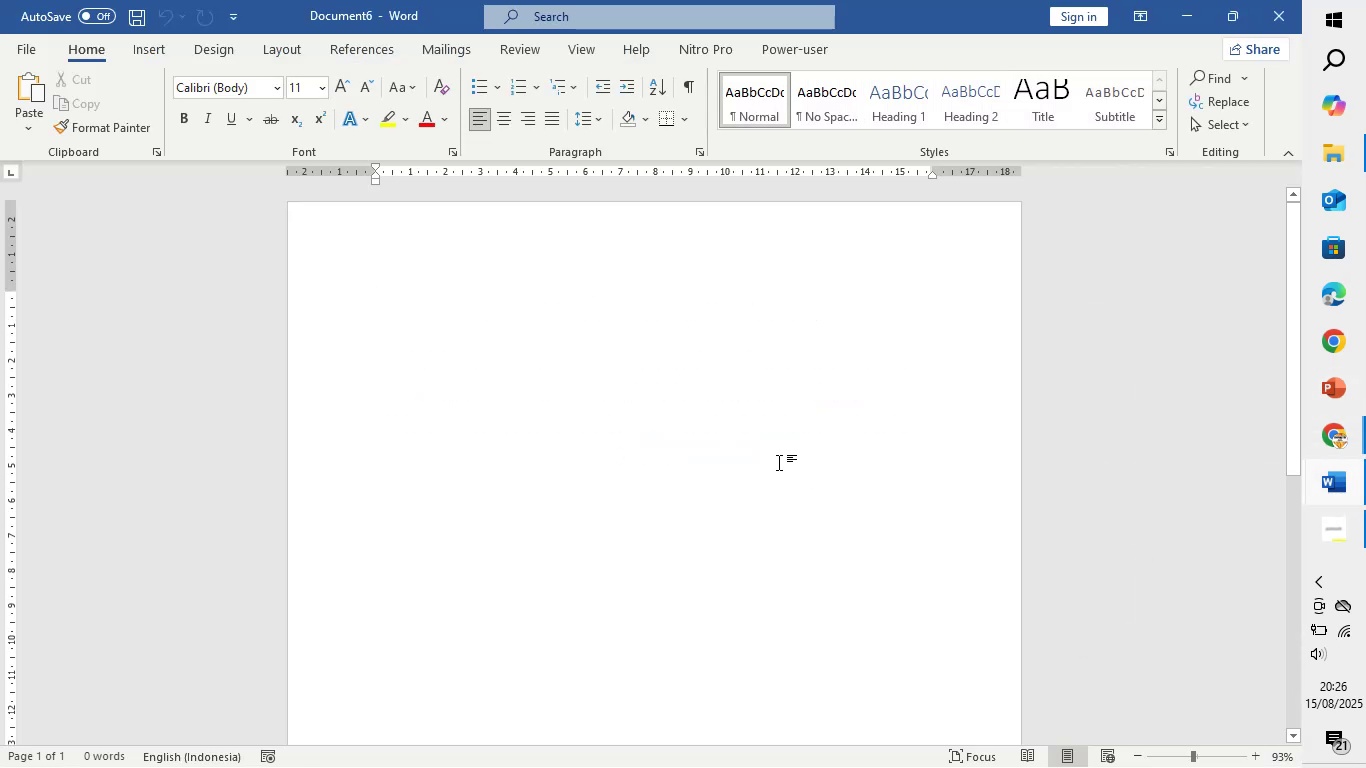 
scroll: coordinate [775, 459], scroll_direction: up, amount: 2.0
 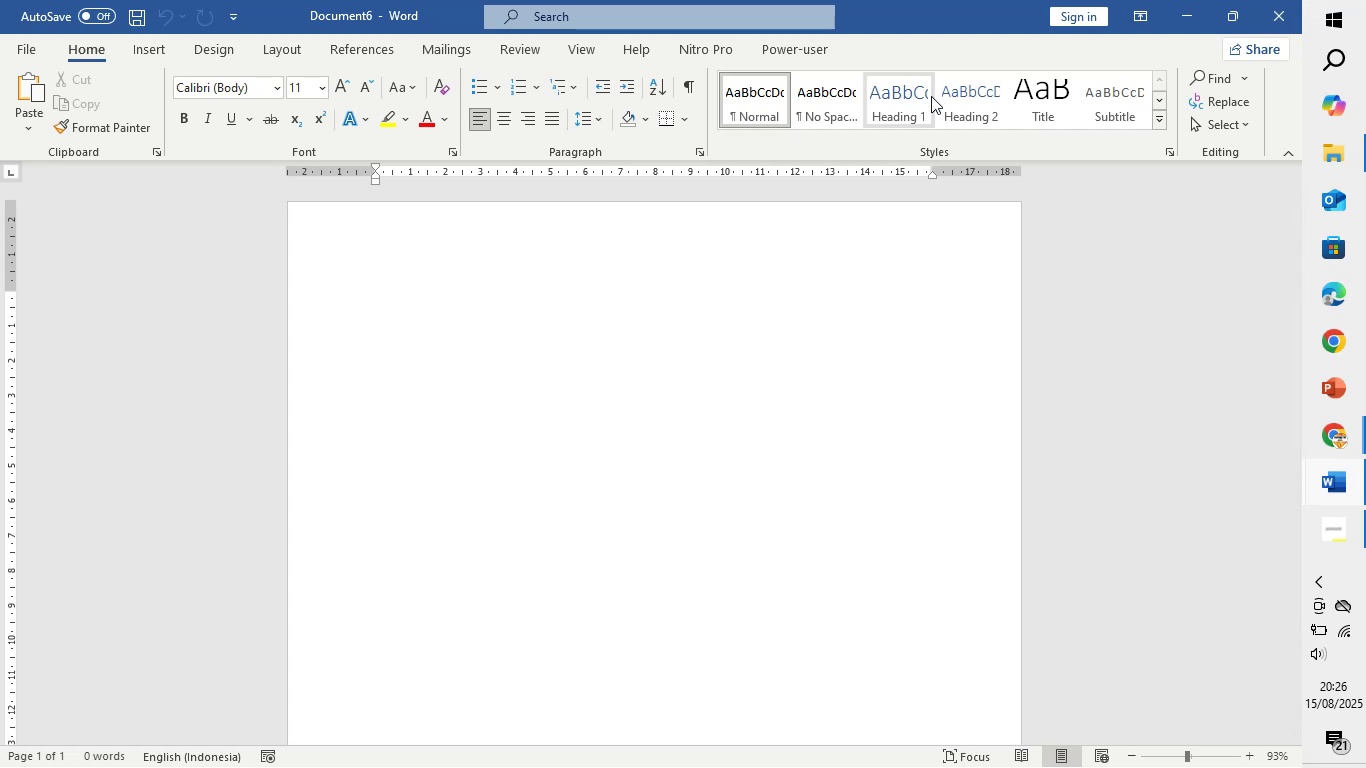 
type(Finnal report - n)
 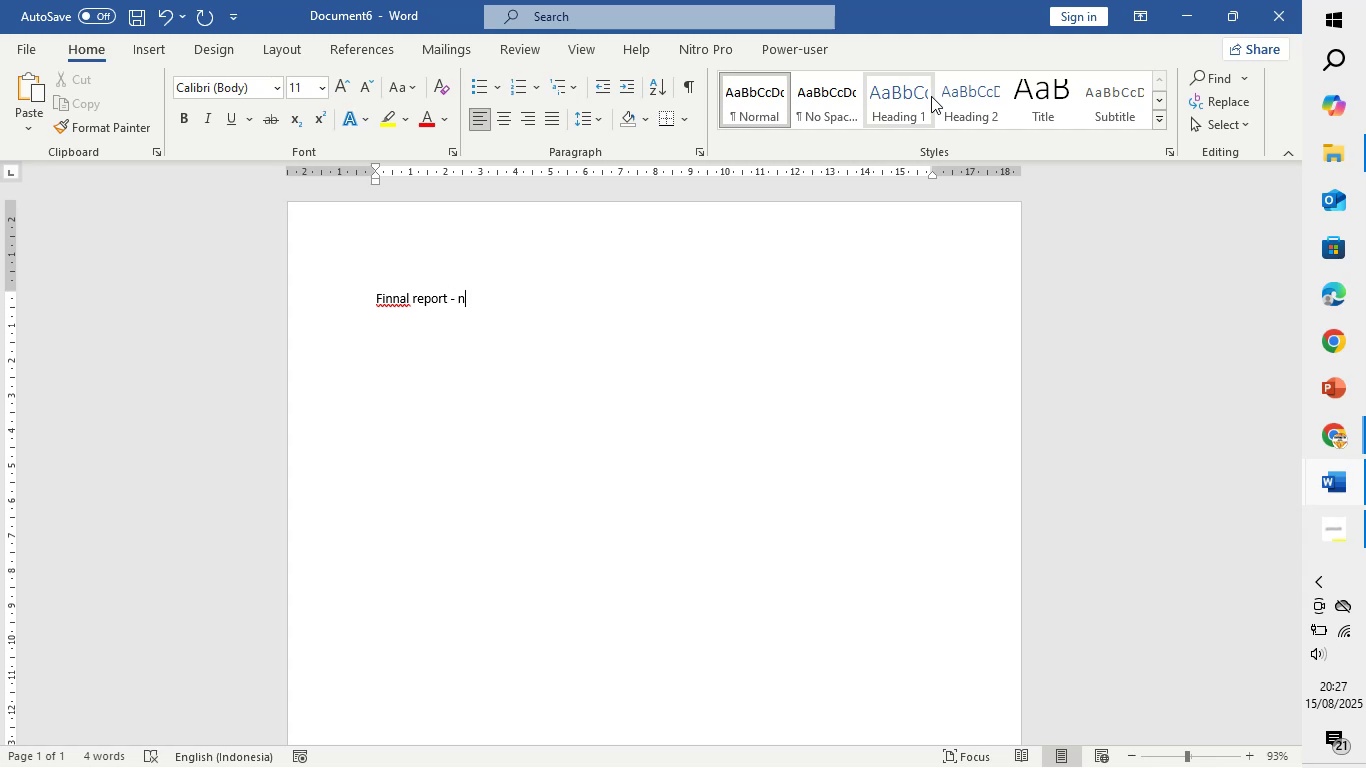 
hold_key(key=ShiftLeft, duration=1.14)
 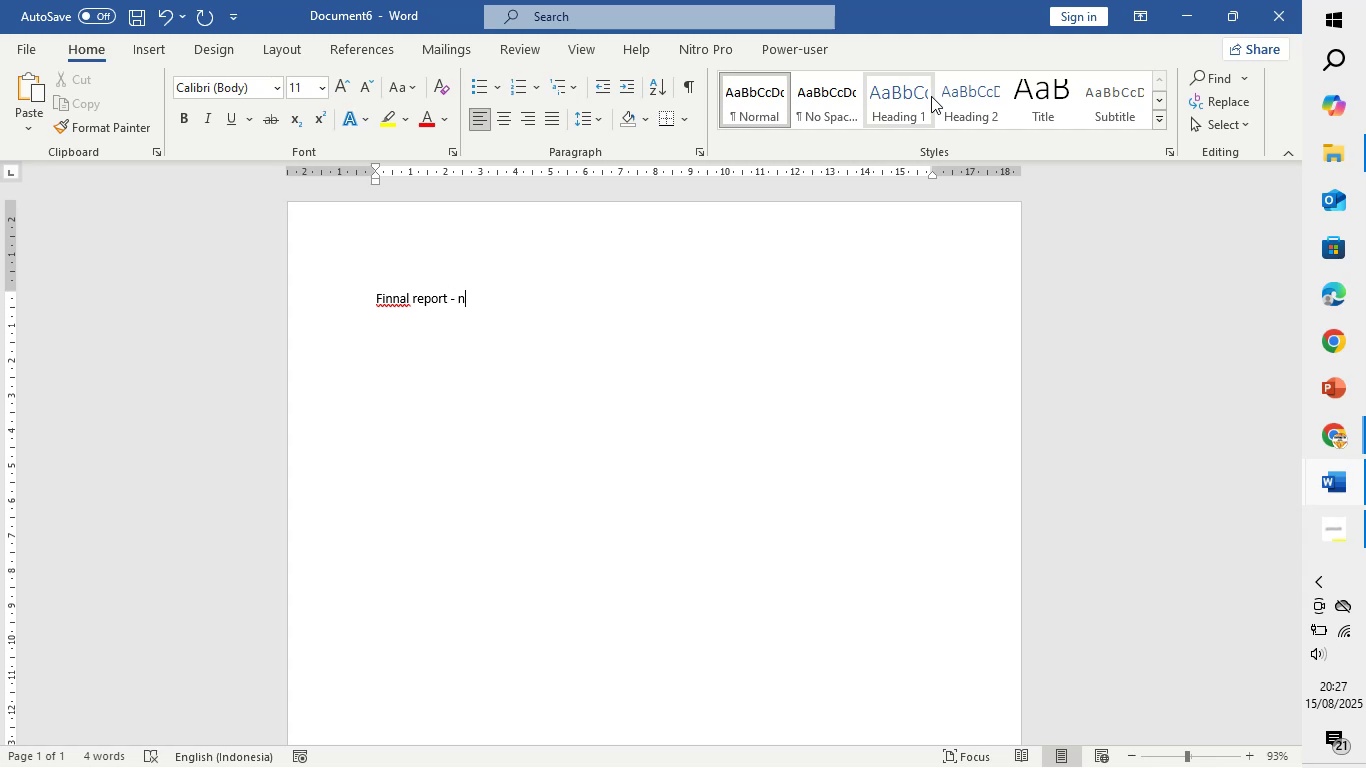 
type(yc neighbourhood coffe crawl)
 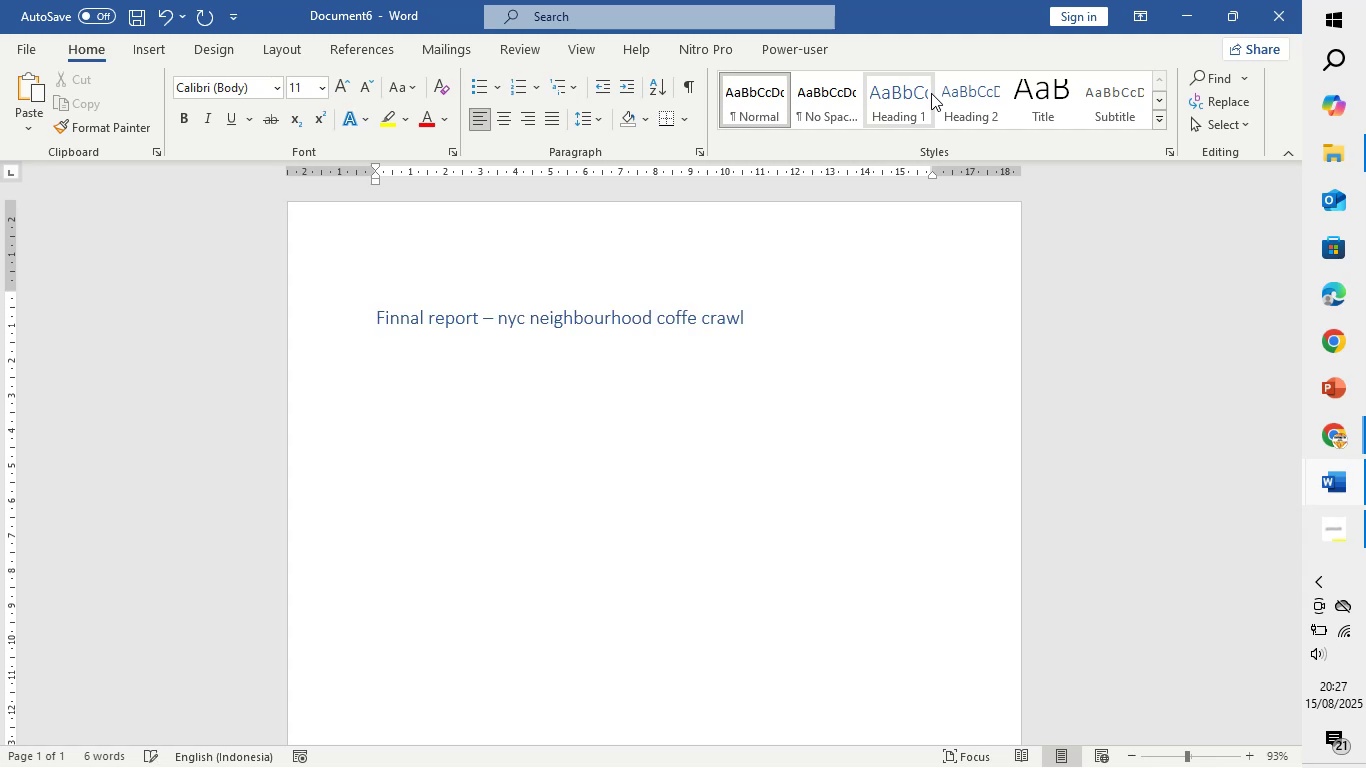 
mouse_move([614, 146])
 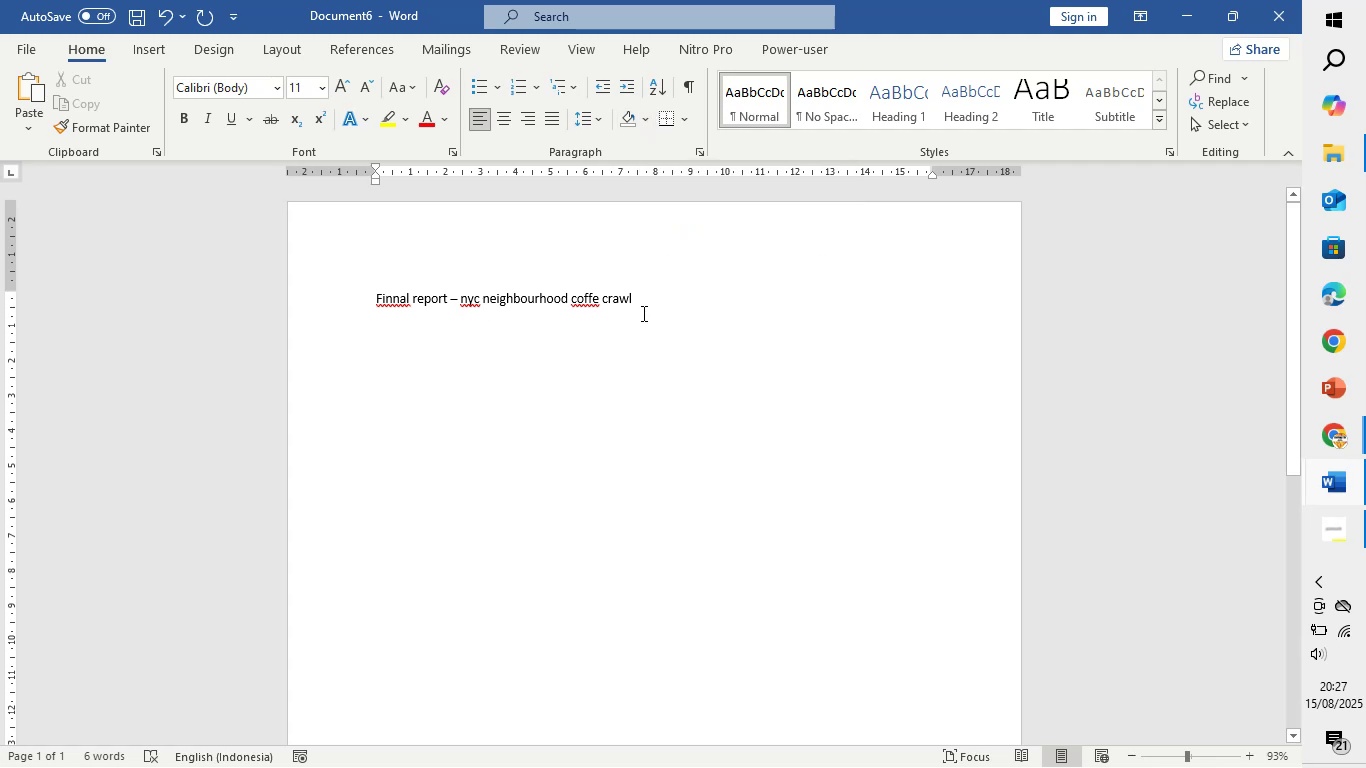 
left_click_drag(start_coordinate=[658, 299], to_coordinate=[354, 287])
 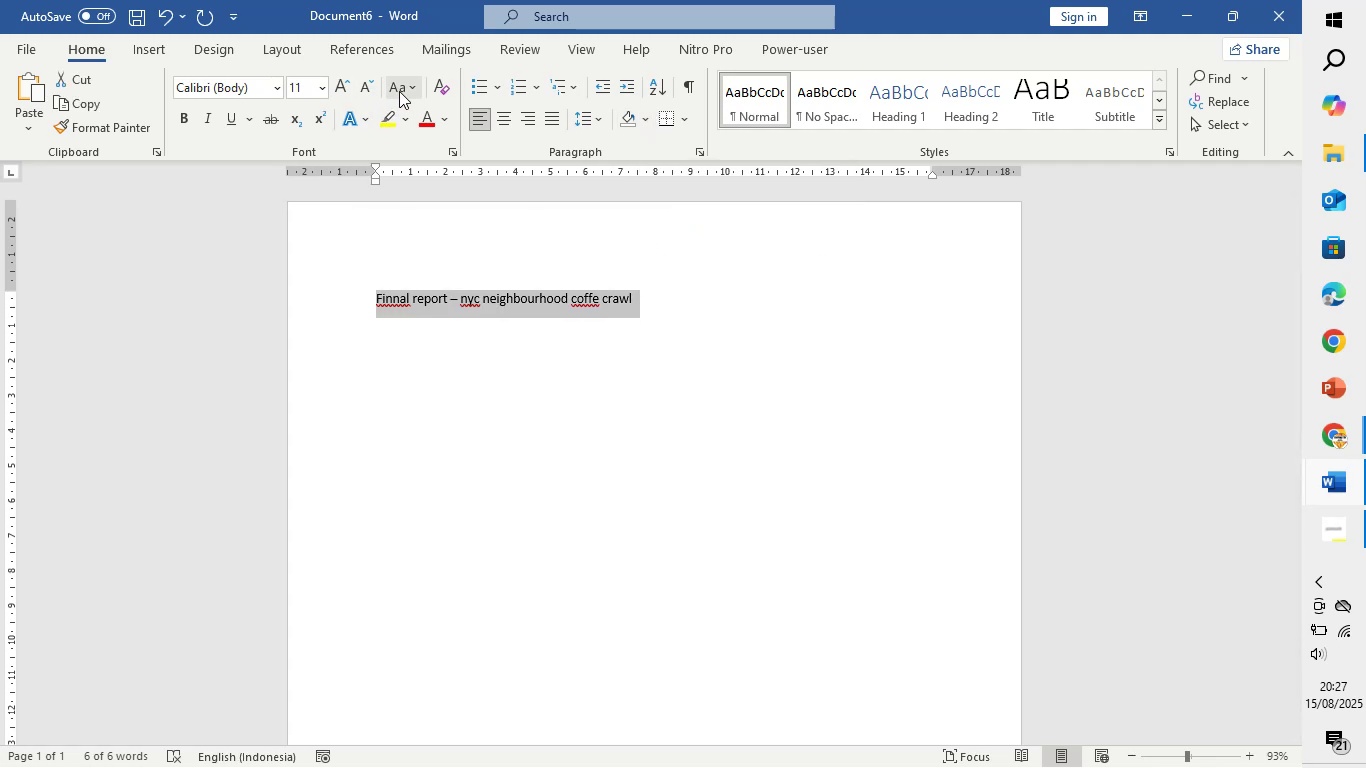 
left_click([399, 87])
 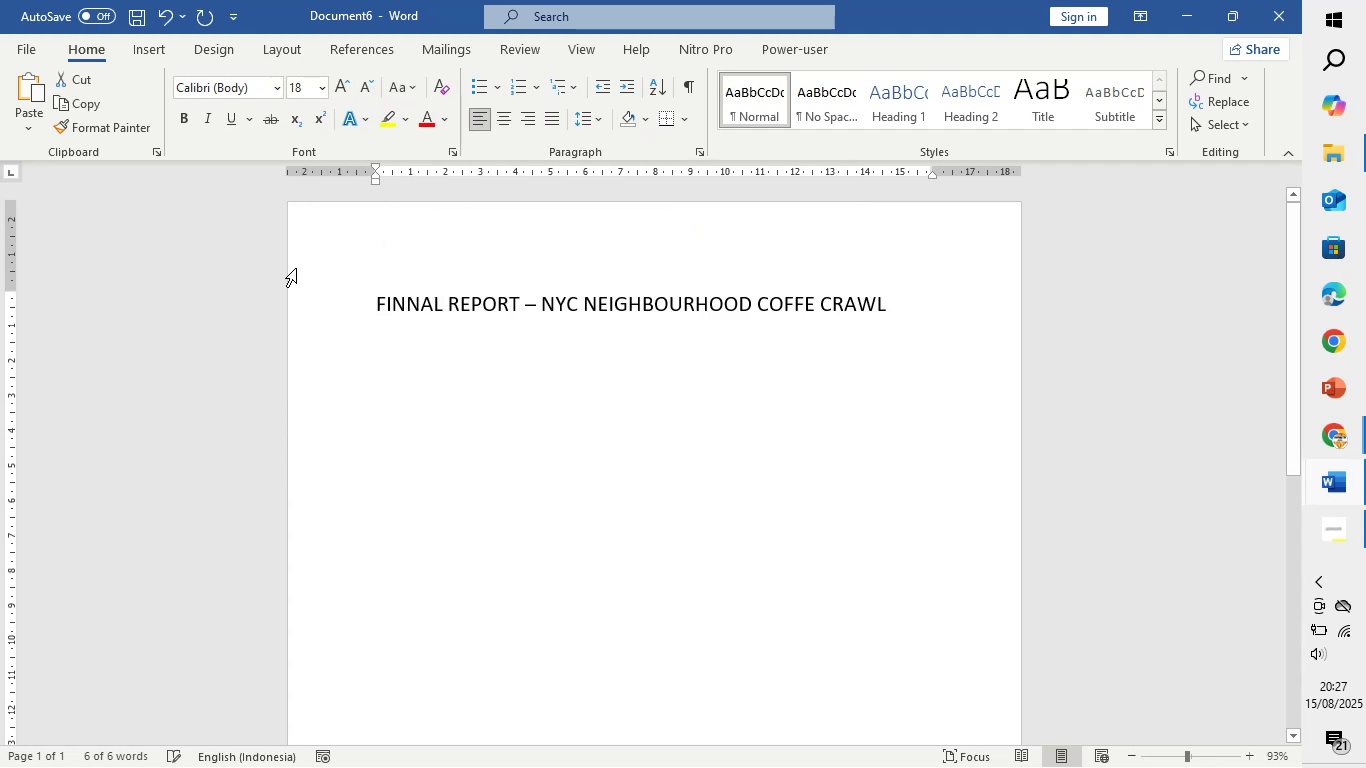 
wait(5.78)
 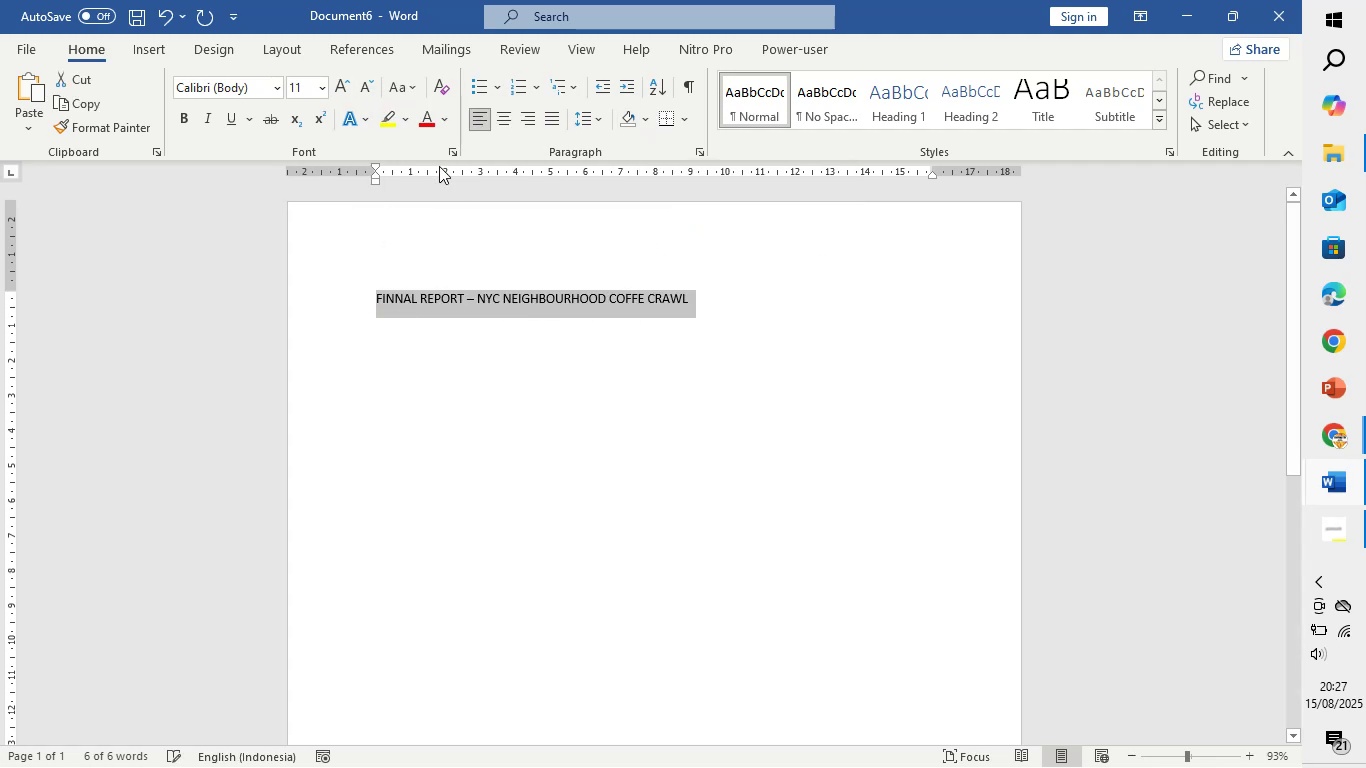 
left_click([183, 114])
 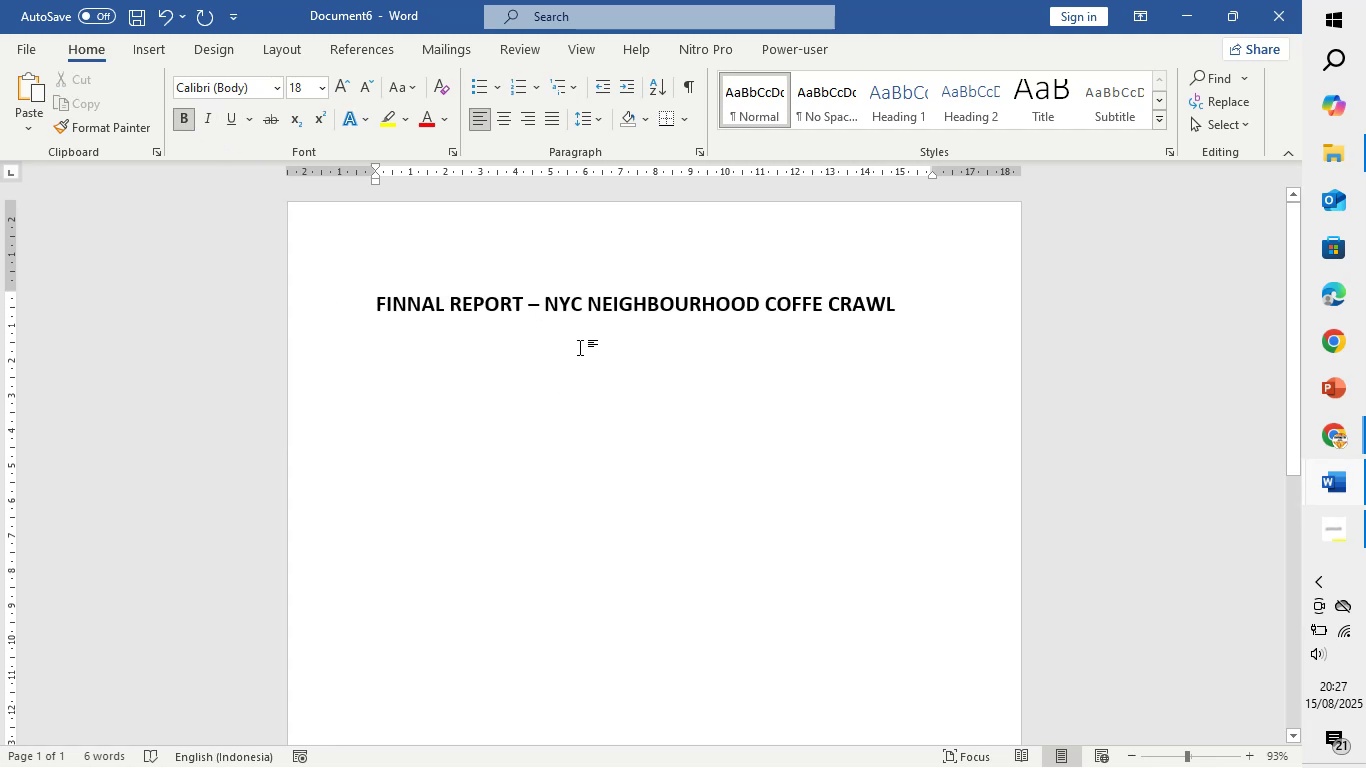 
left_click([539, 369])
 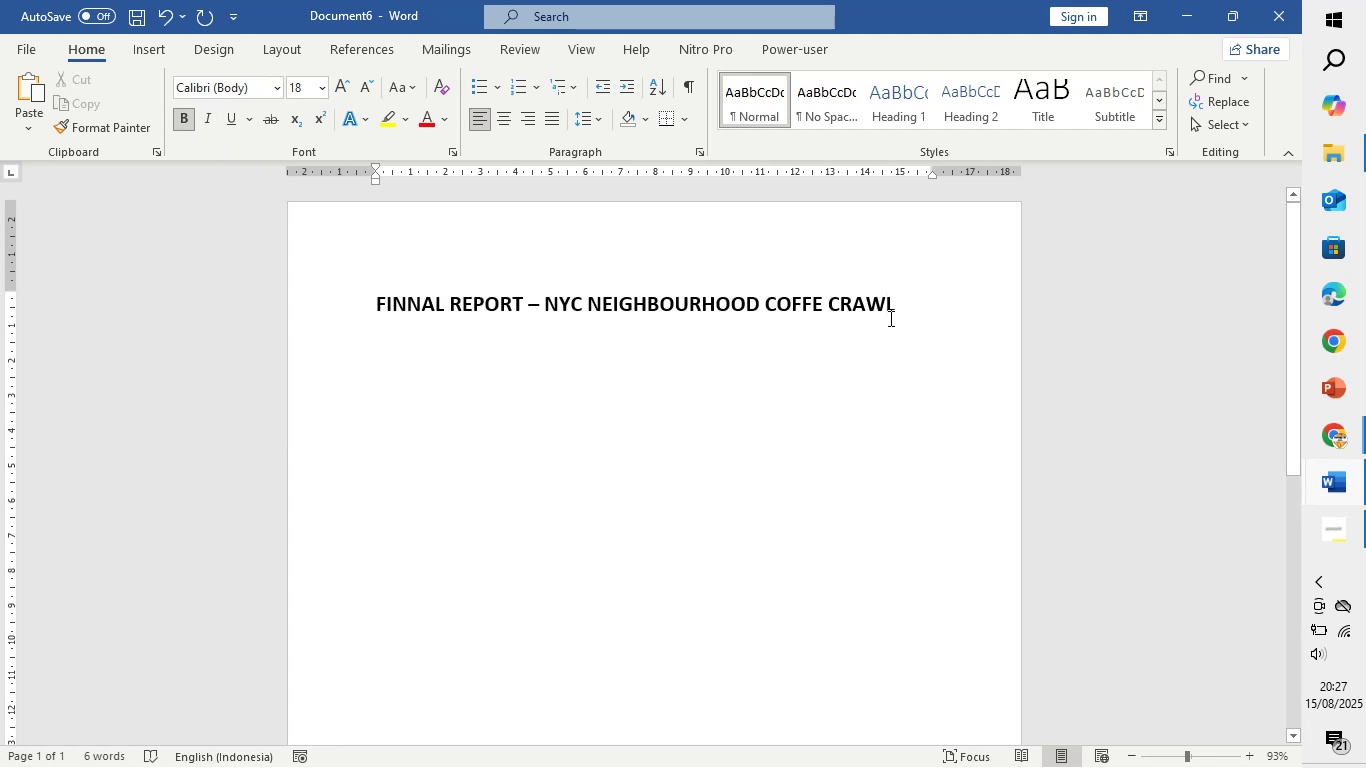 
left_click([900, 313])
 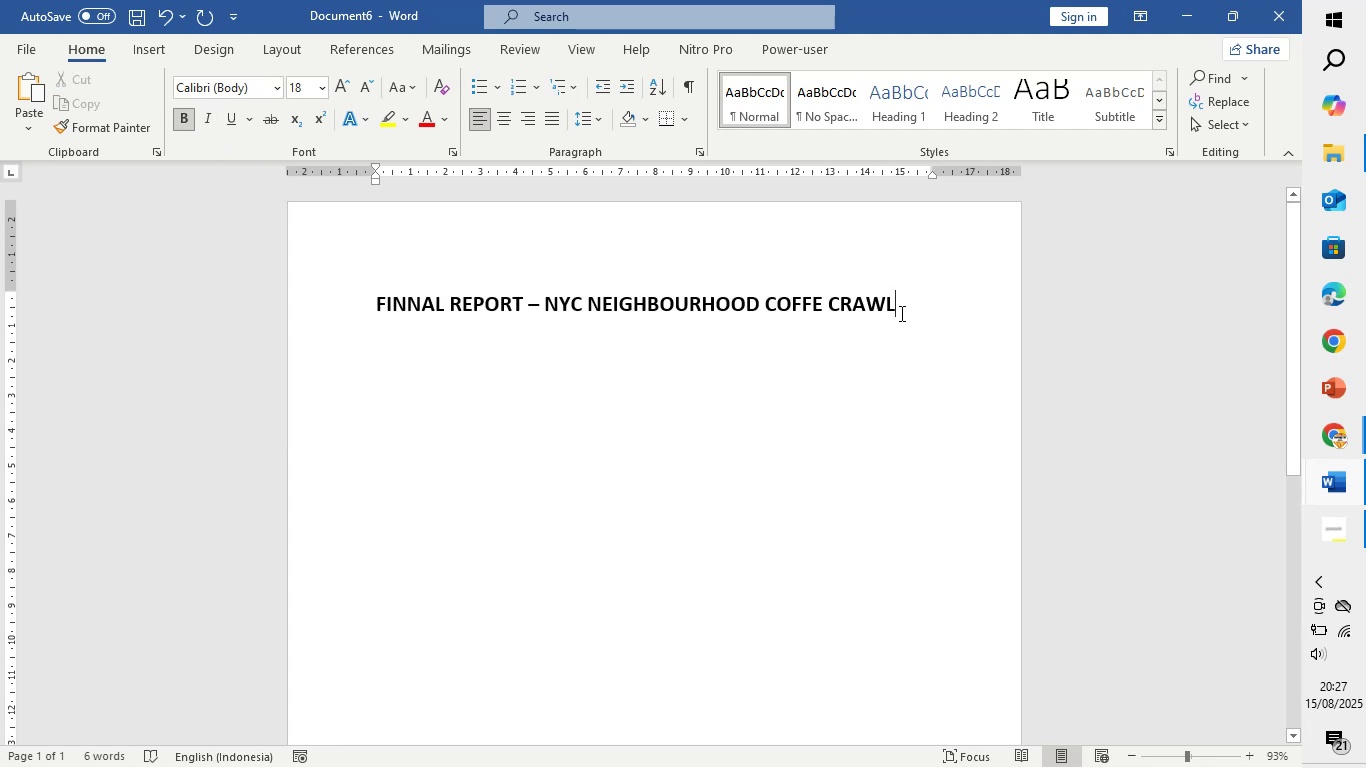 
key(Enter)
 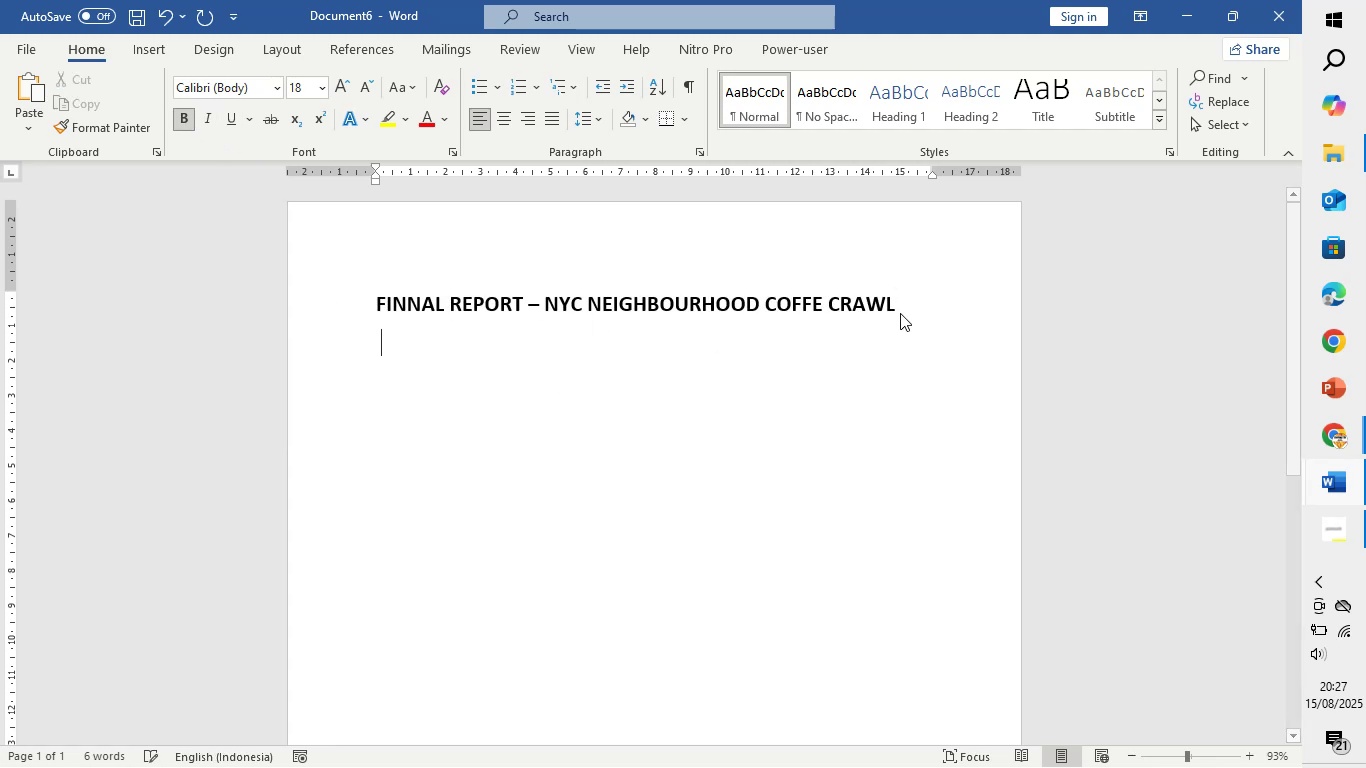 
key(Enter)
 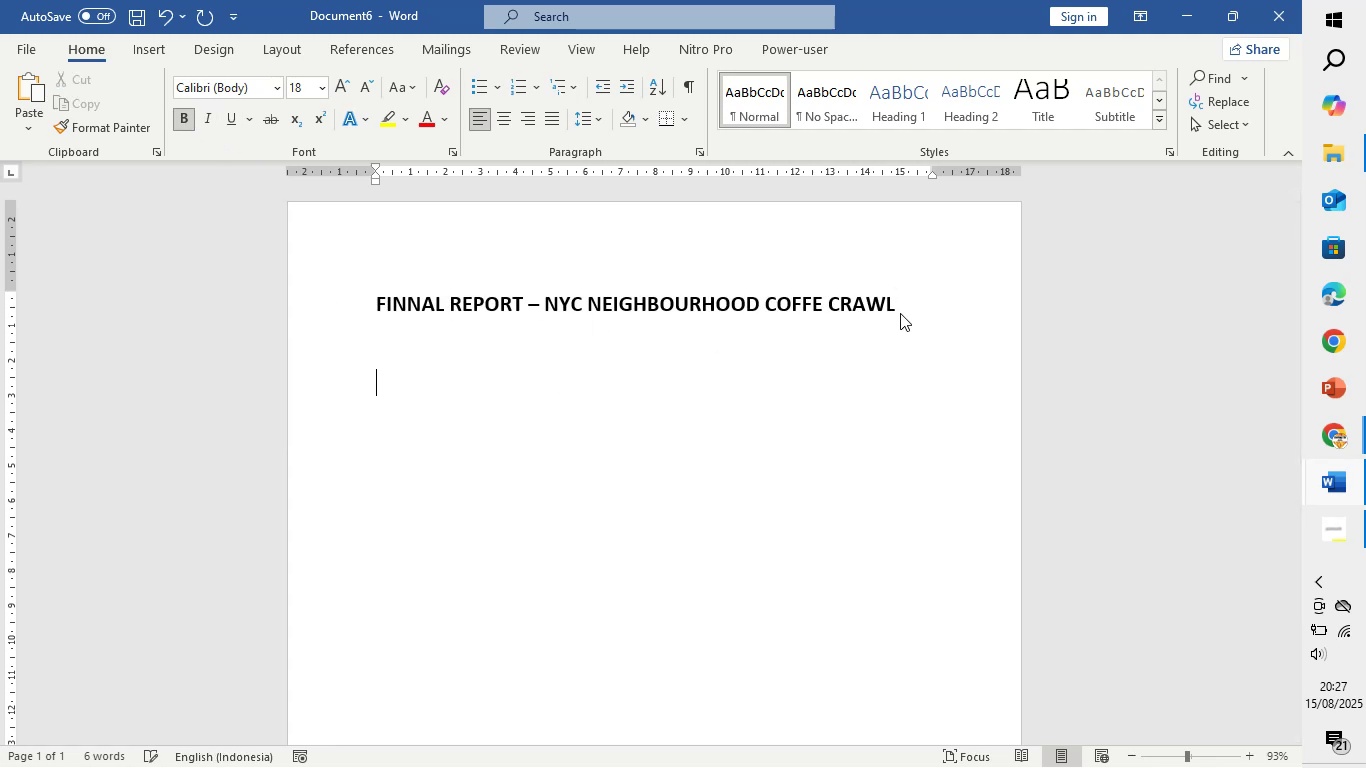 
key(Enter)
 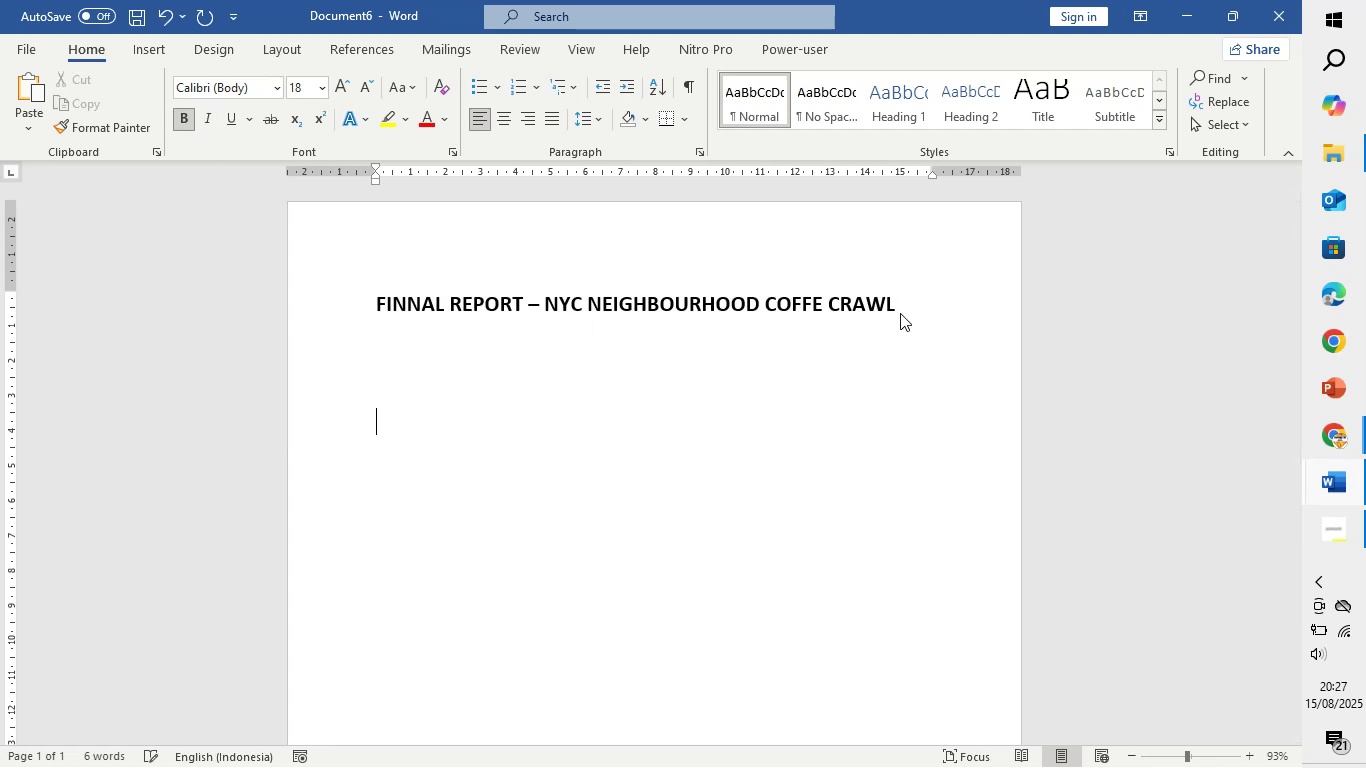 
key(Enter)
 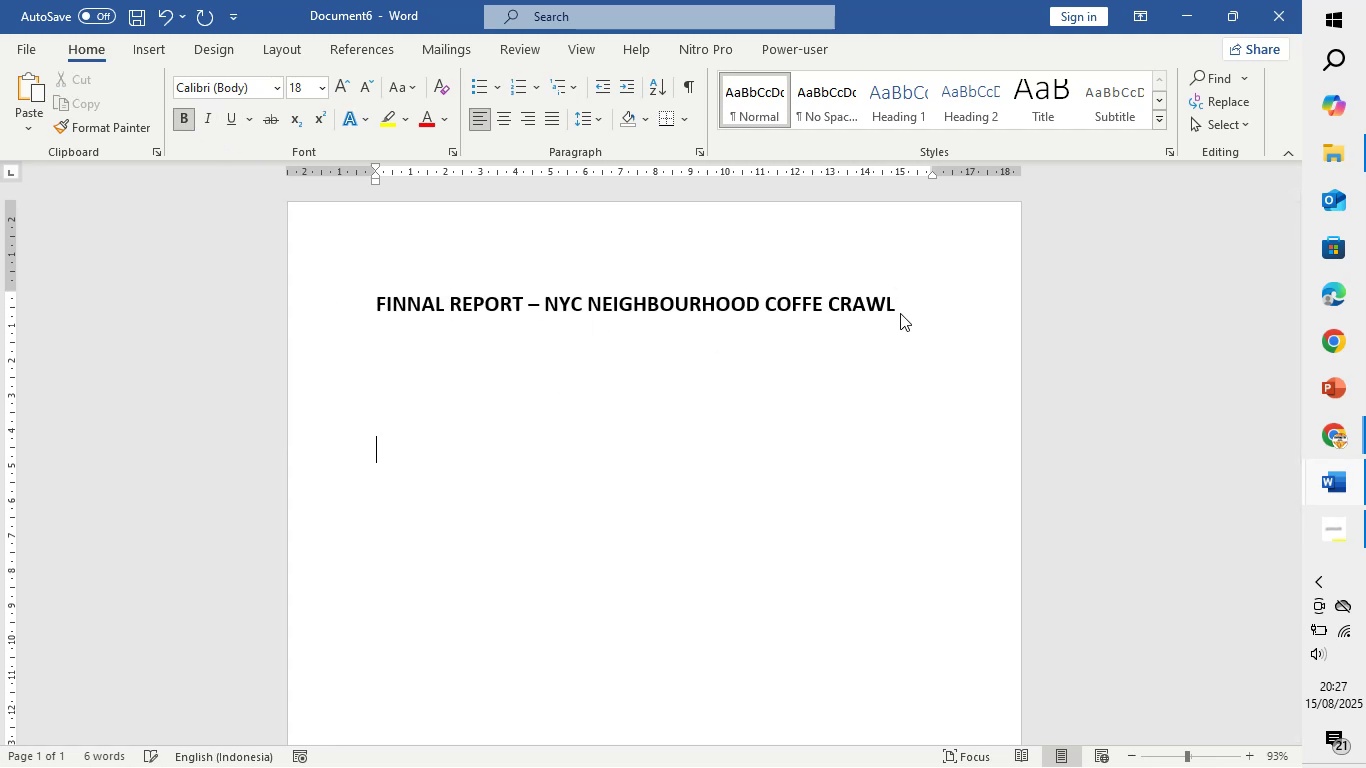 
key(Enter)
 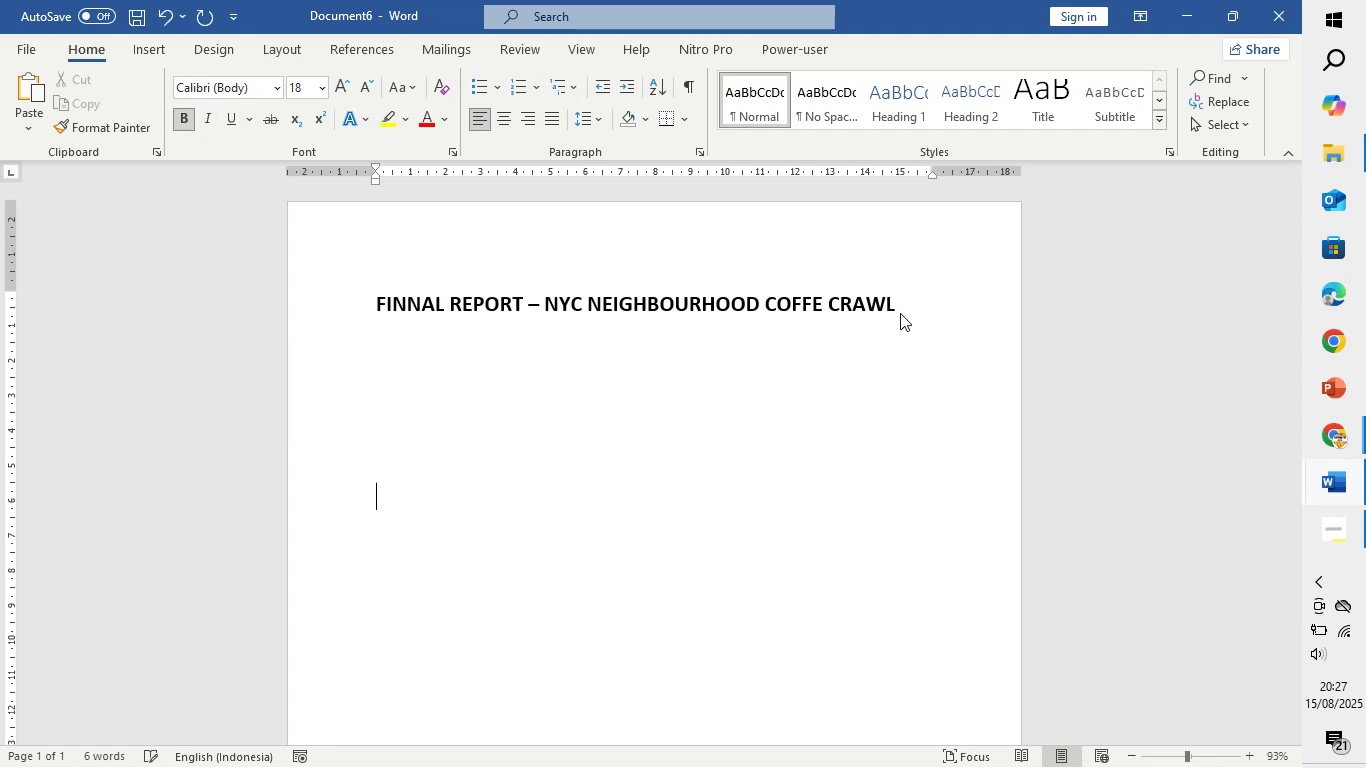 
key(Enter)
 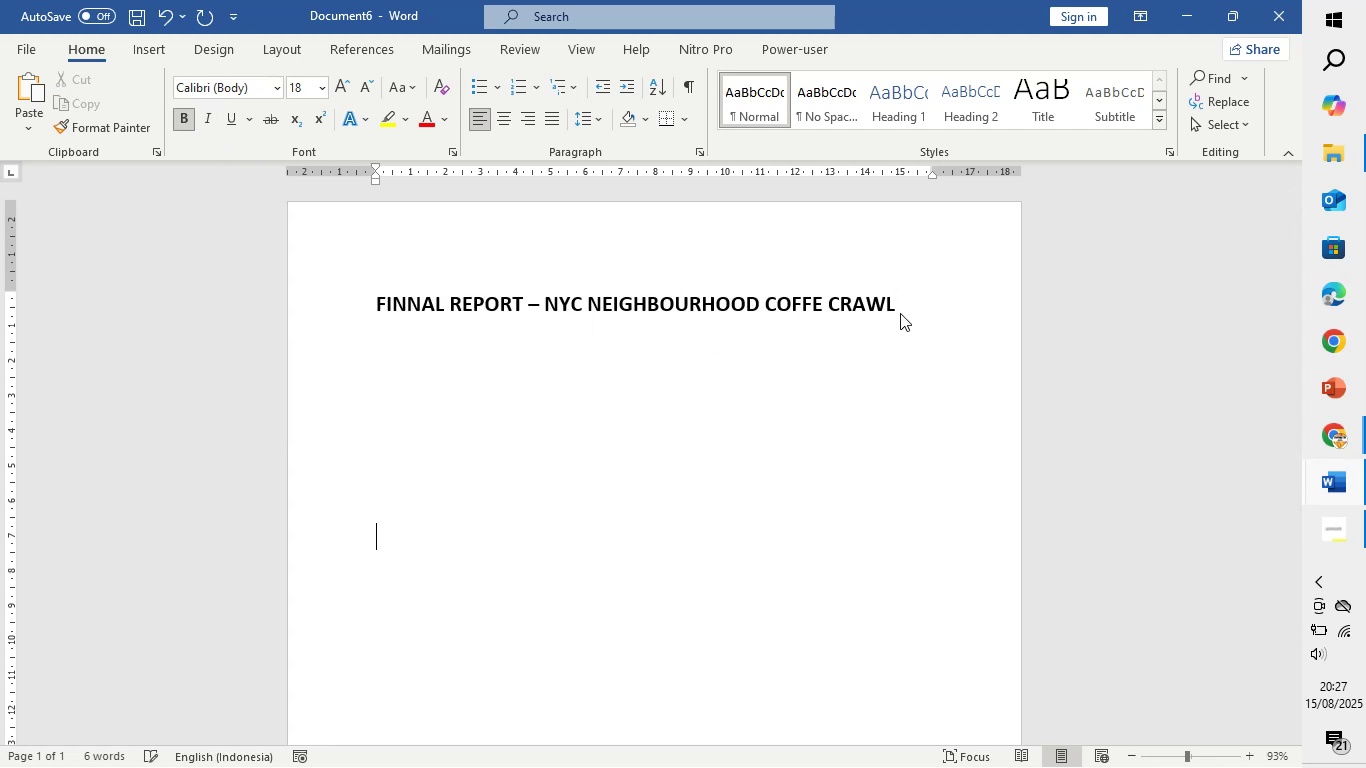 
key(Enter)
 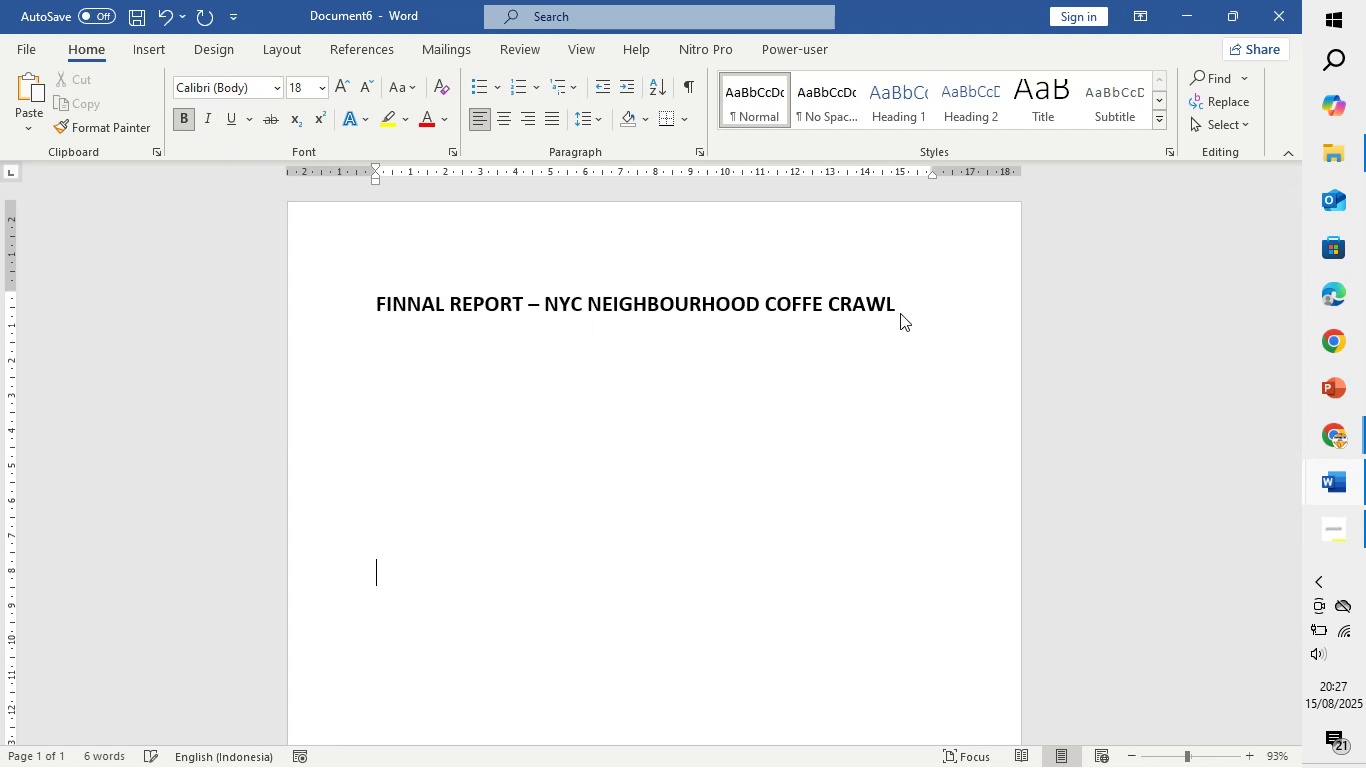 
key(Enter)
 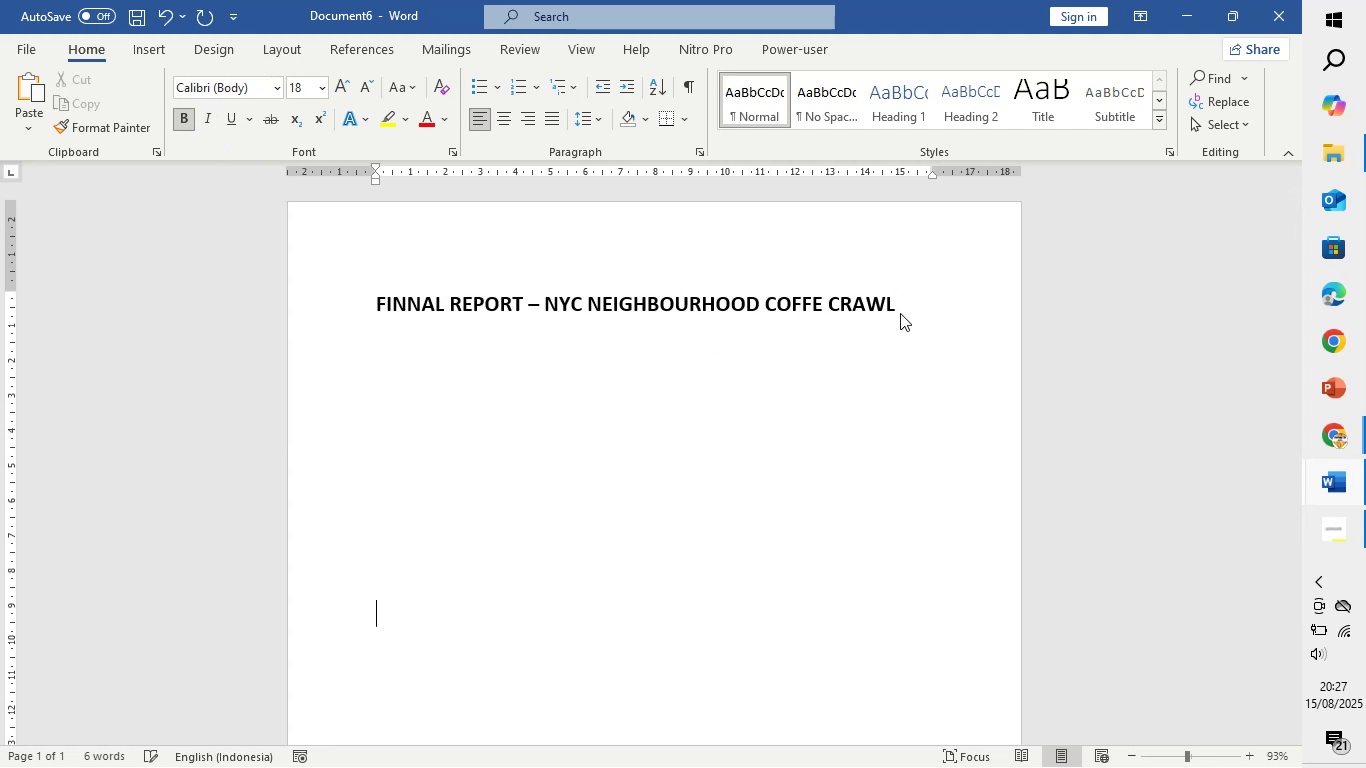 
key(Enter)
 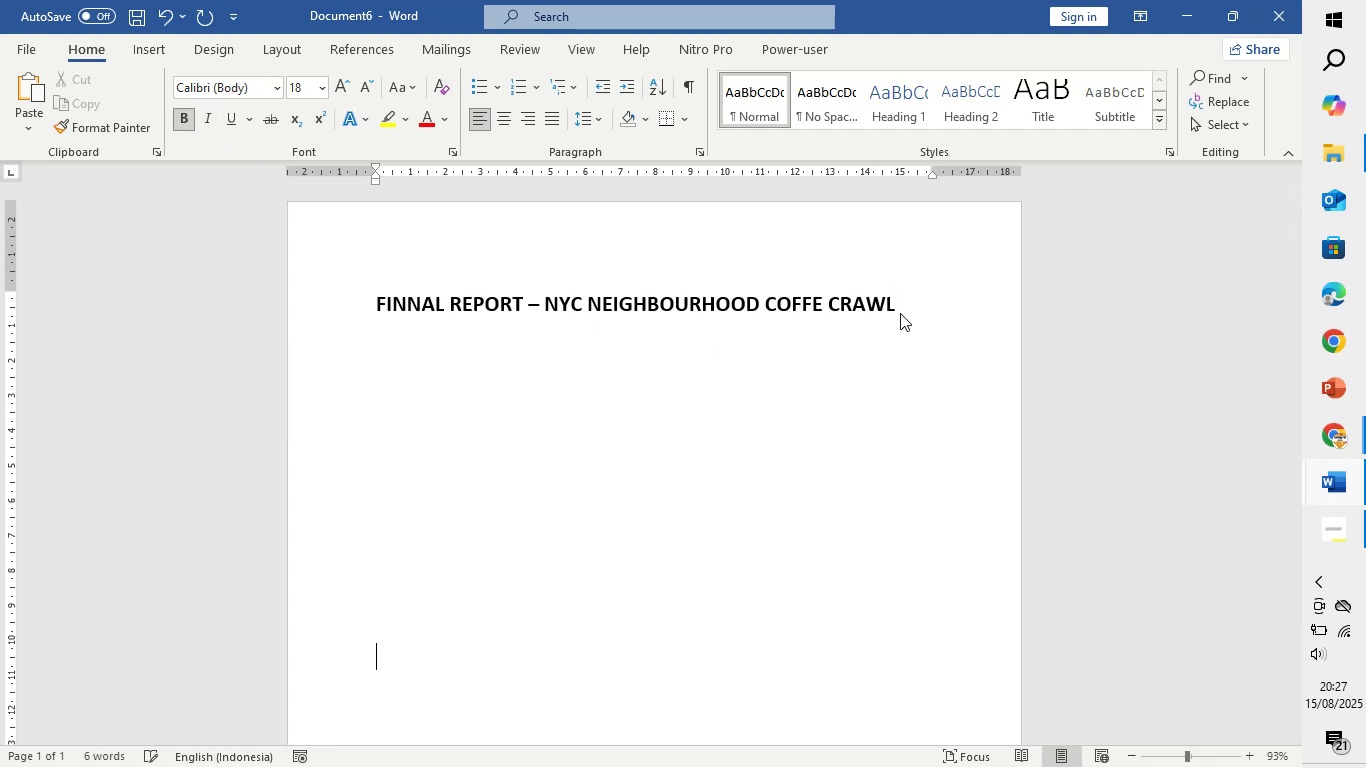 
key(ArrowUp)
 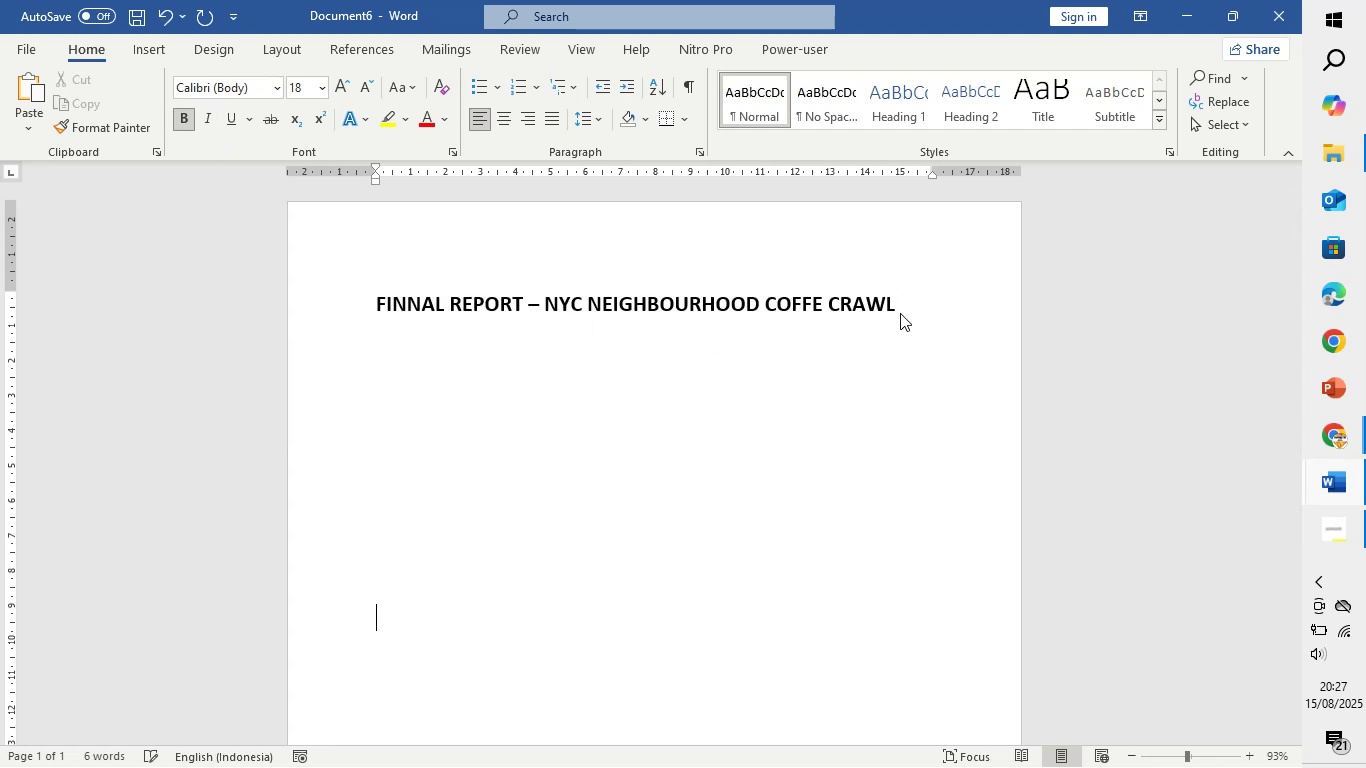 
key(ArrowUp)
 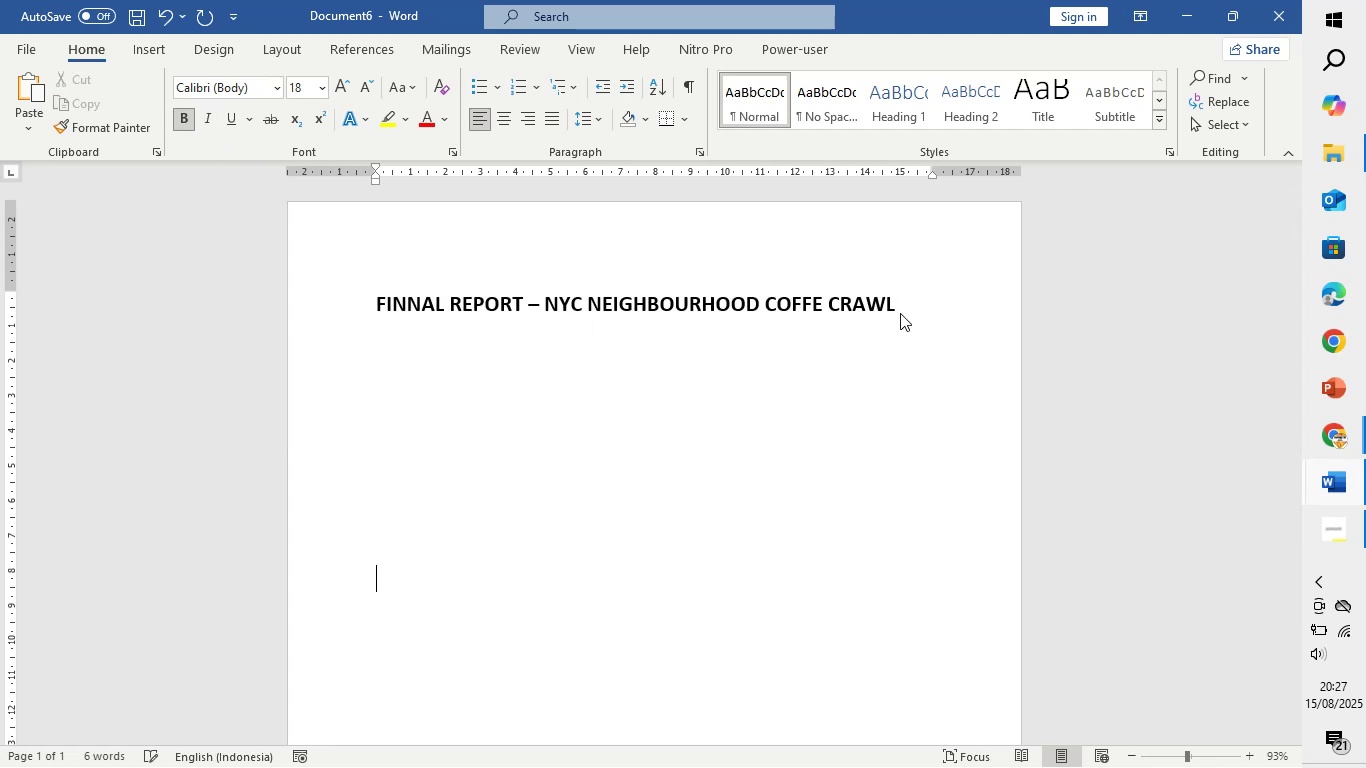 
key(ArrowUp)
 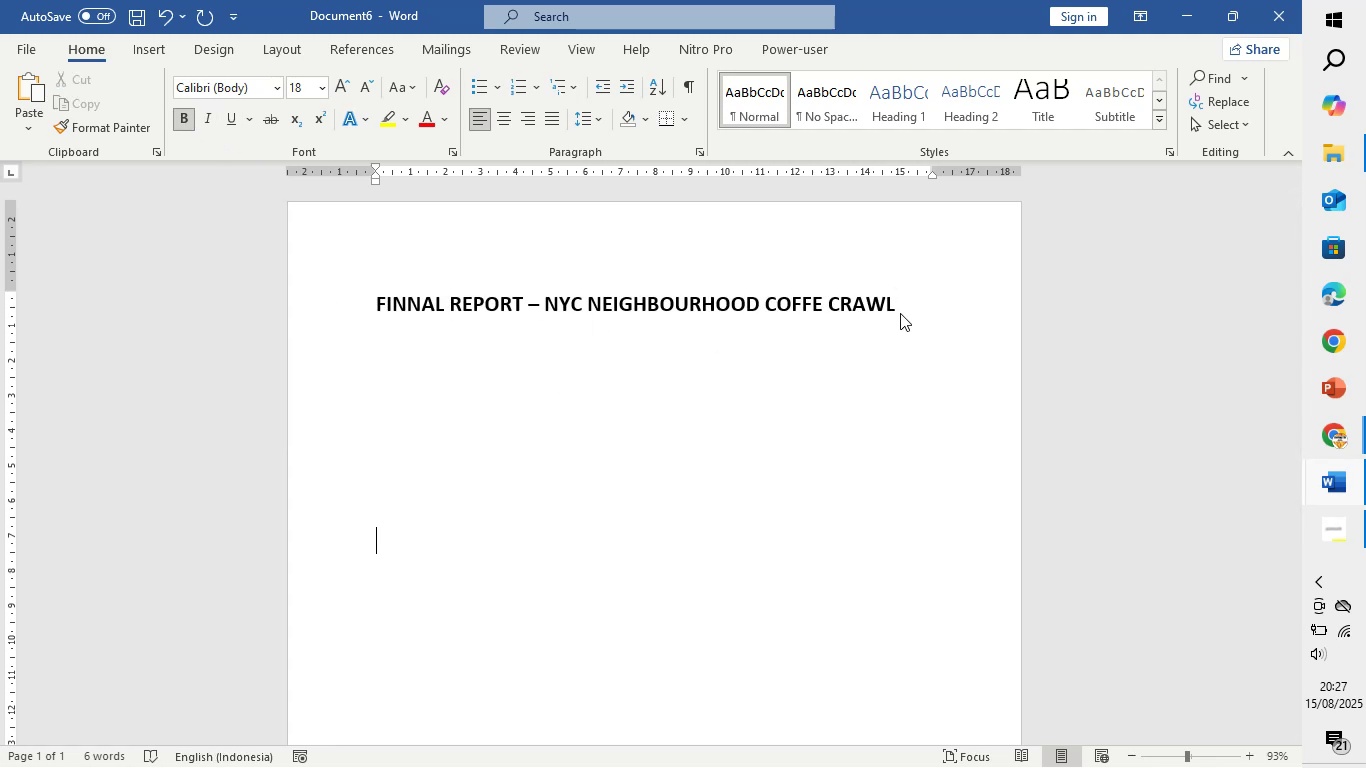 
hold_key(key=ArrowUp, duration=0.48)
 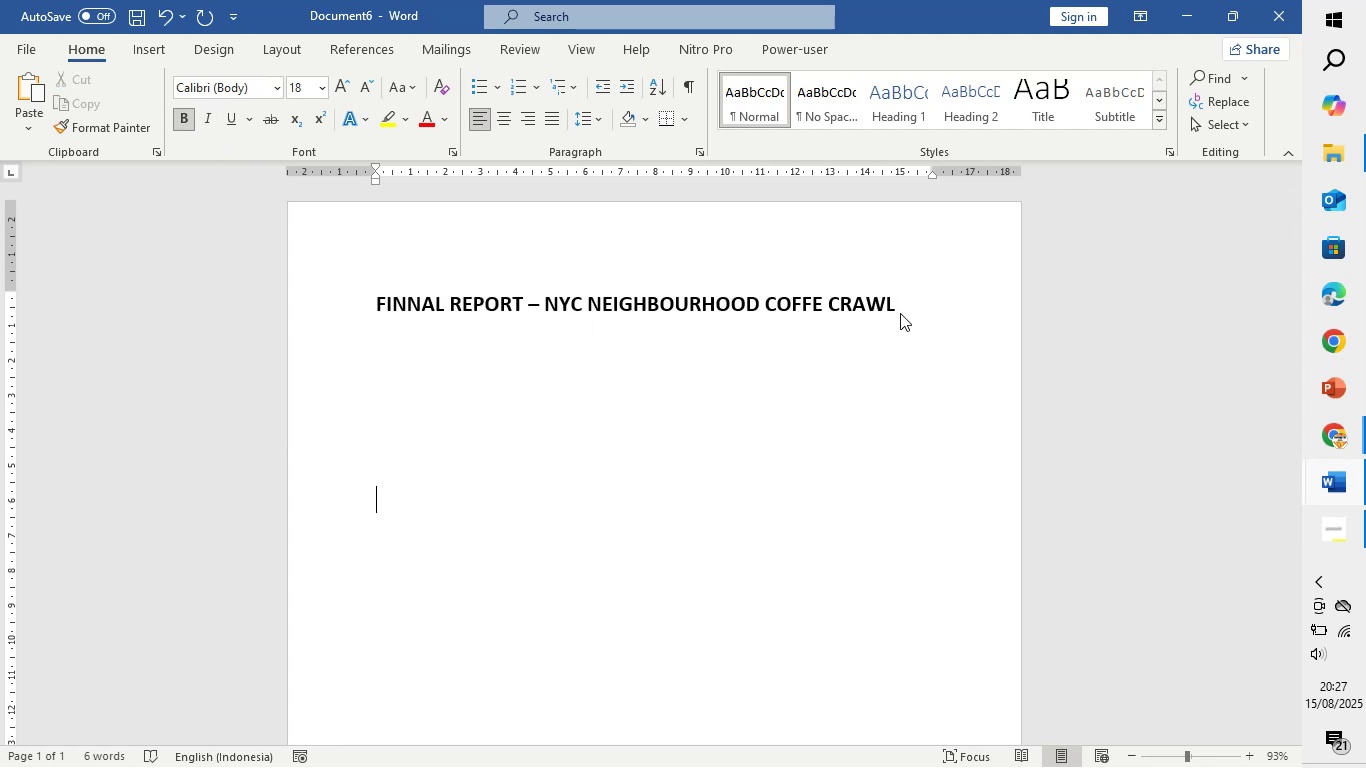 
key(ArrowUp)
 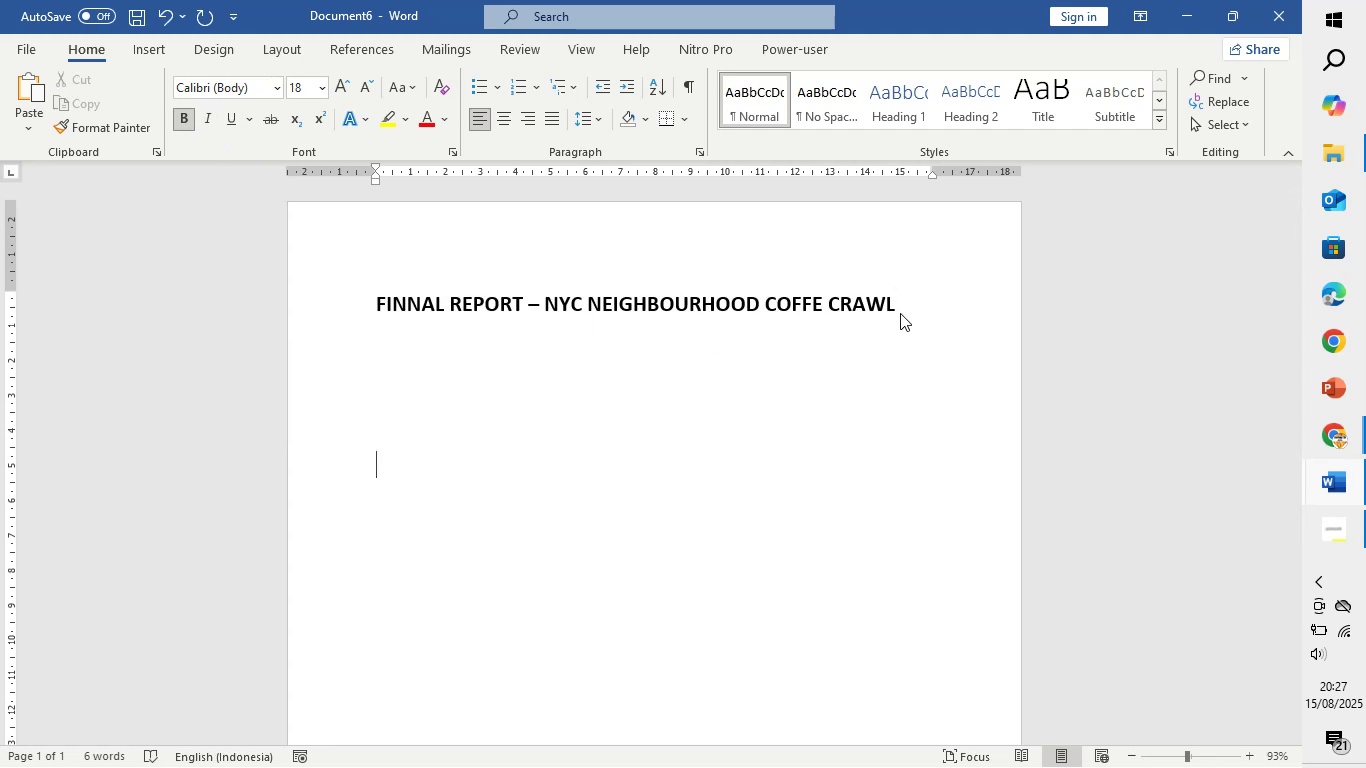 
key(ArrowUp)
 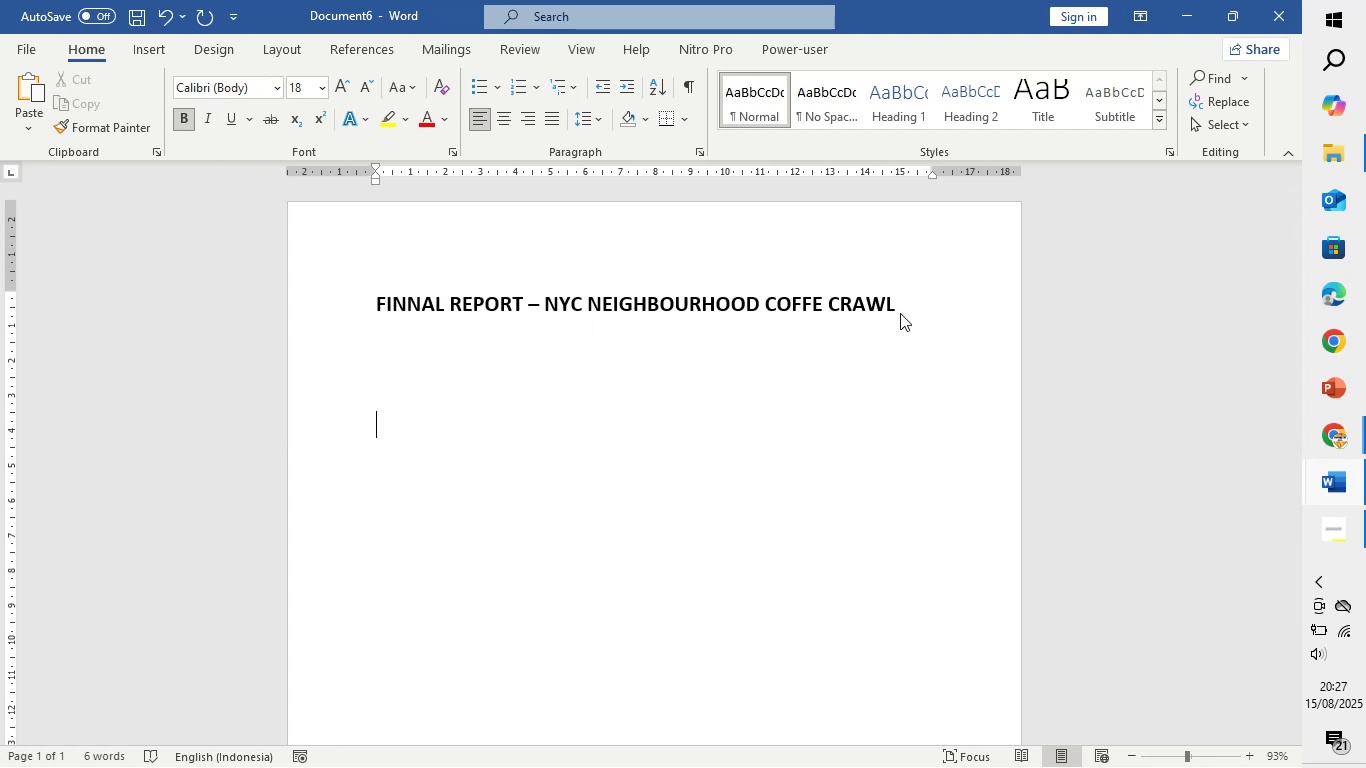 
key(ArrowUp)
 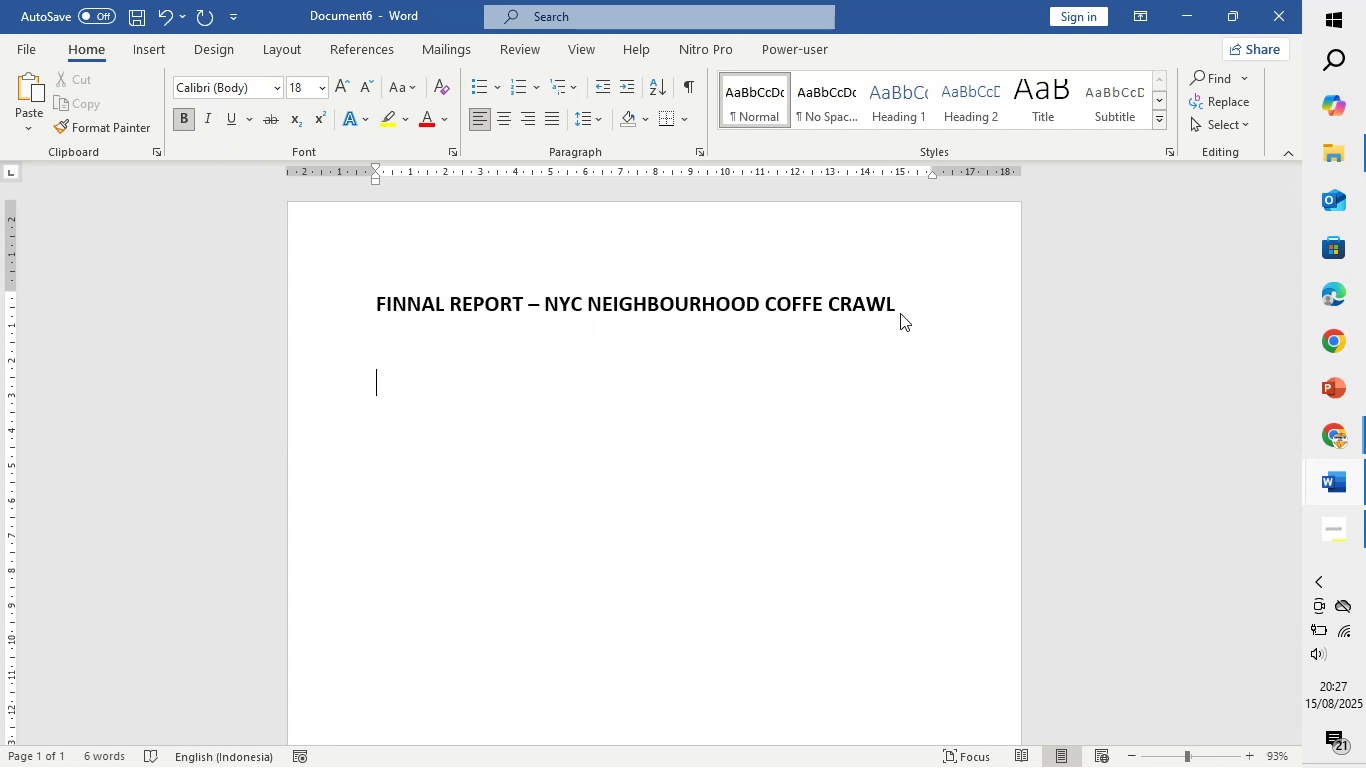 
key(ArrowUp)
 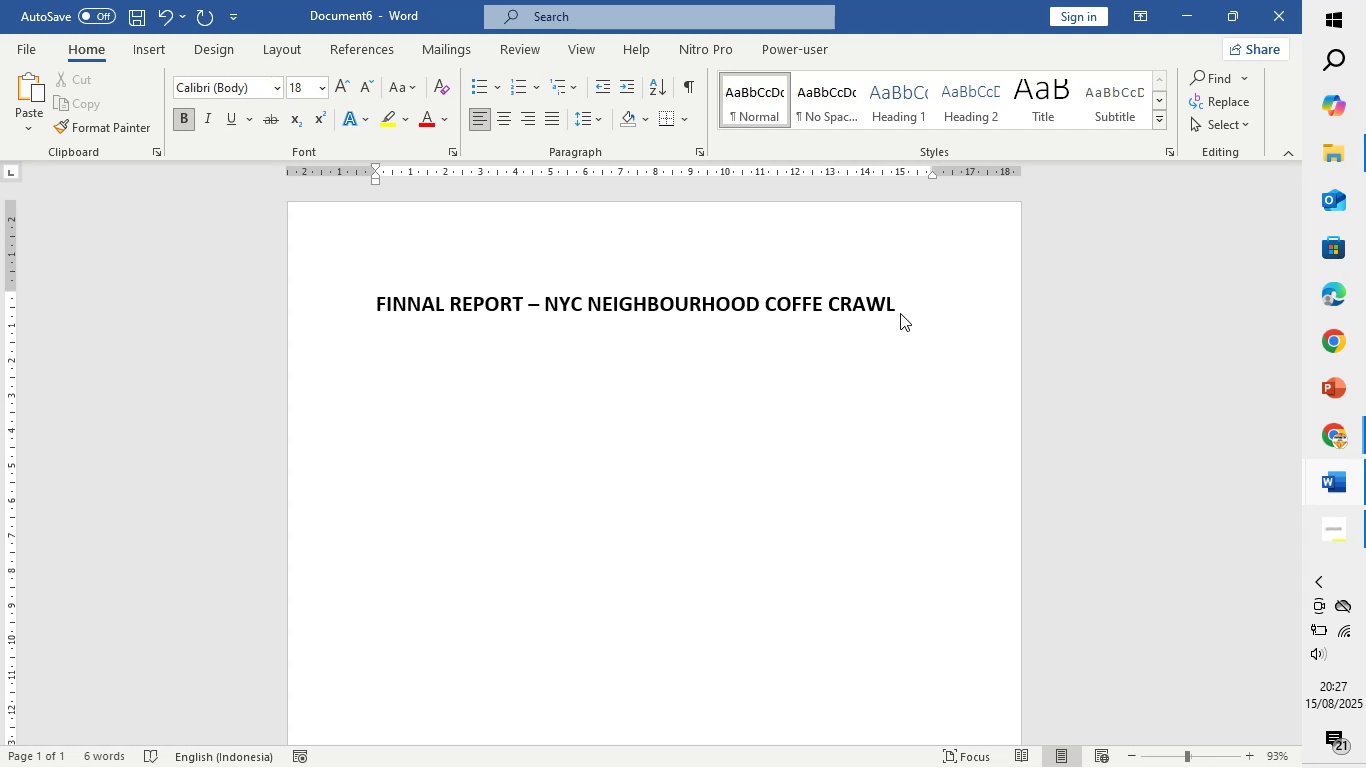 
key(ArrowDown)
 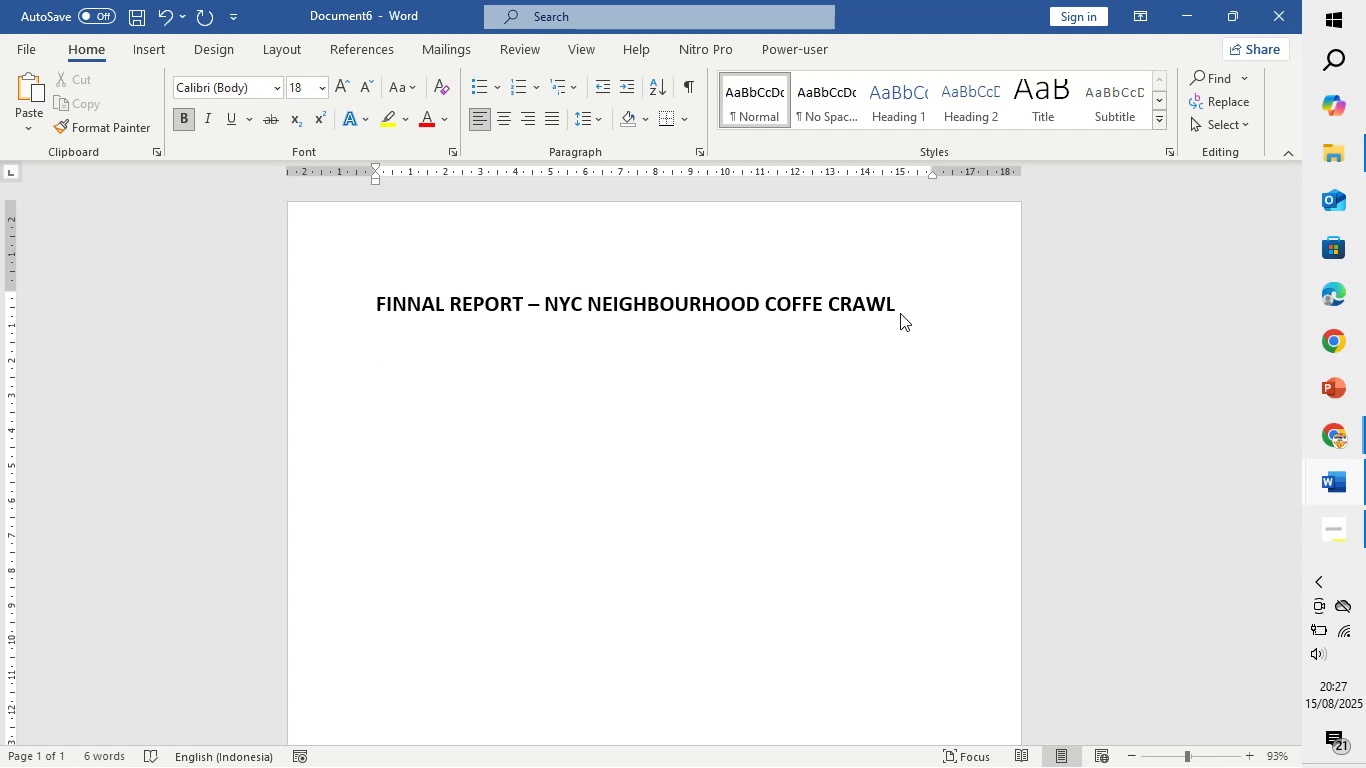 
key(ArrowUp)
 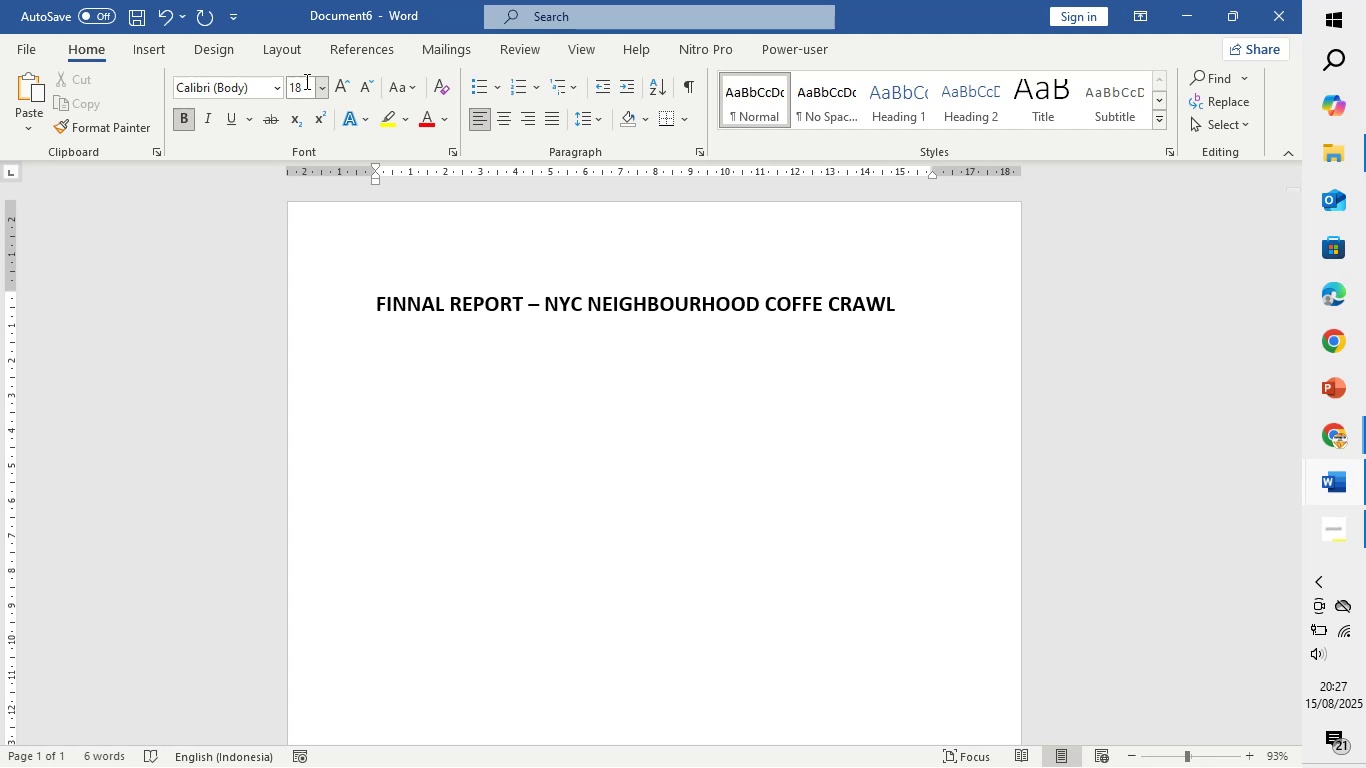 
left_click([327, 89])
 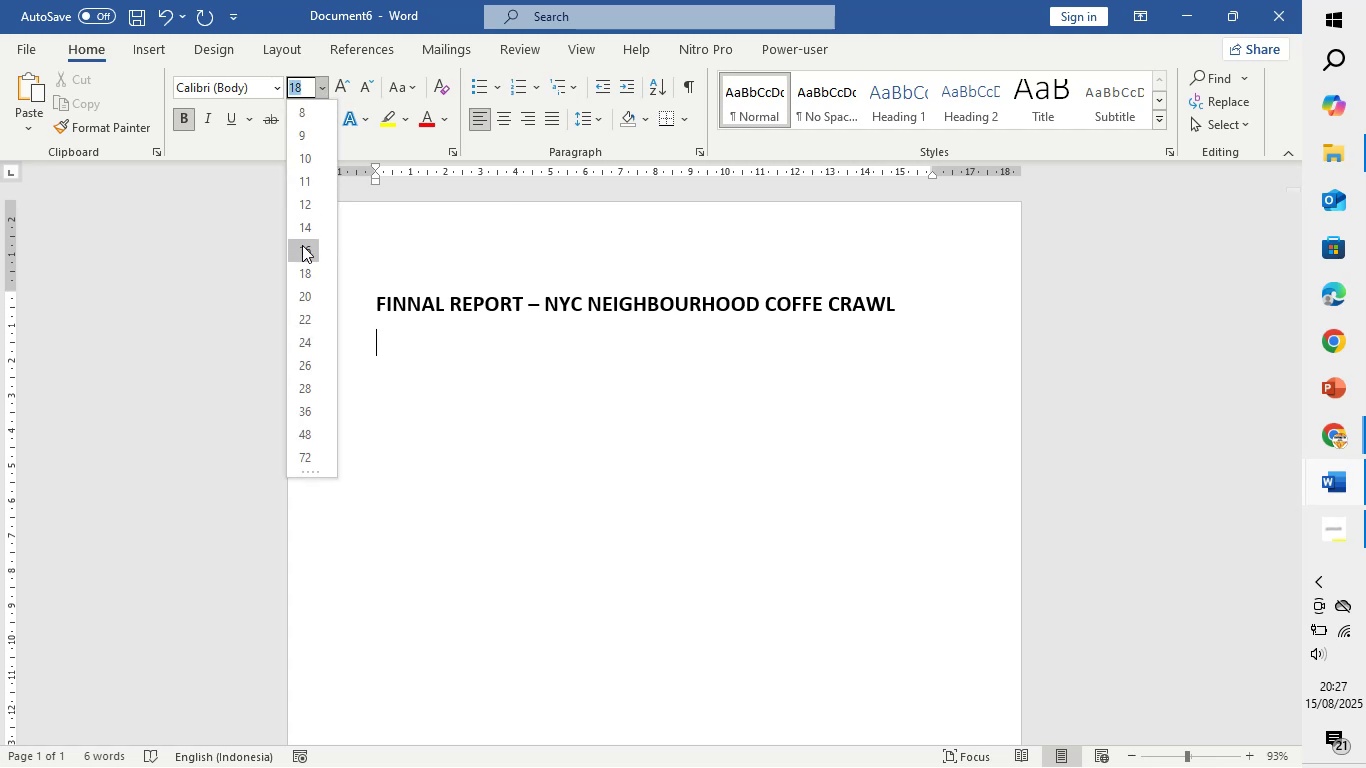 
left_click([302, 245])
 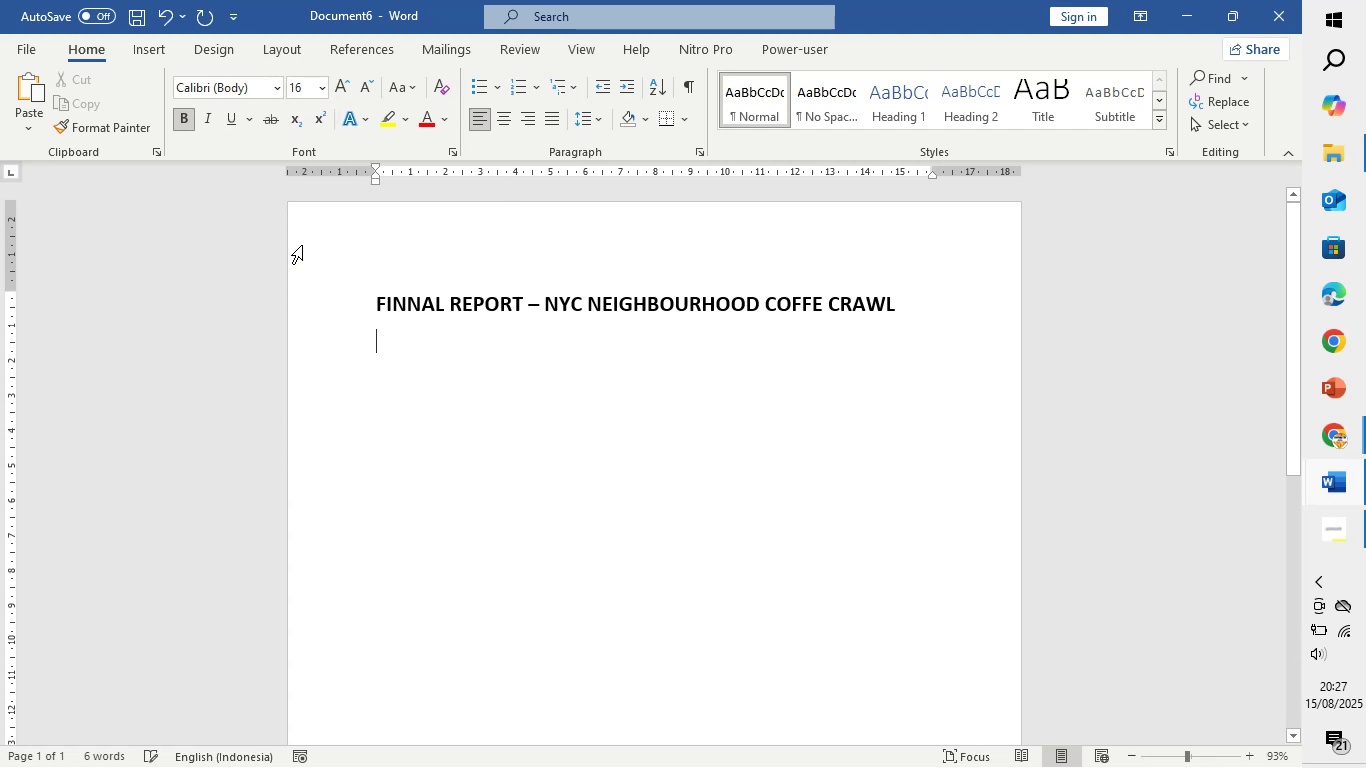 
type(event Date :)
key(Backspace)
key(Backspace)
type(: Saturdat)
key(Backspace)
type(y, Sr)
key(Backspace)
type(eptember 14,2025)
 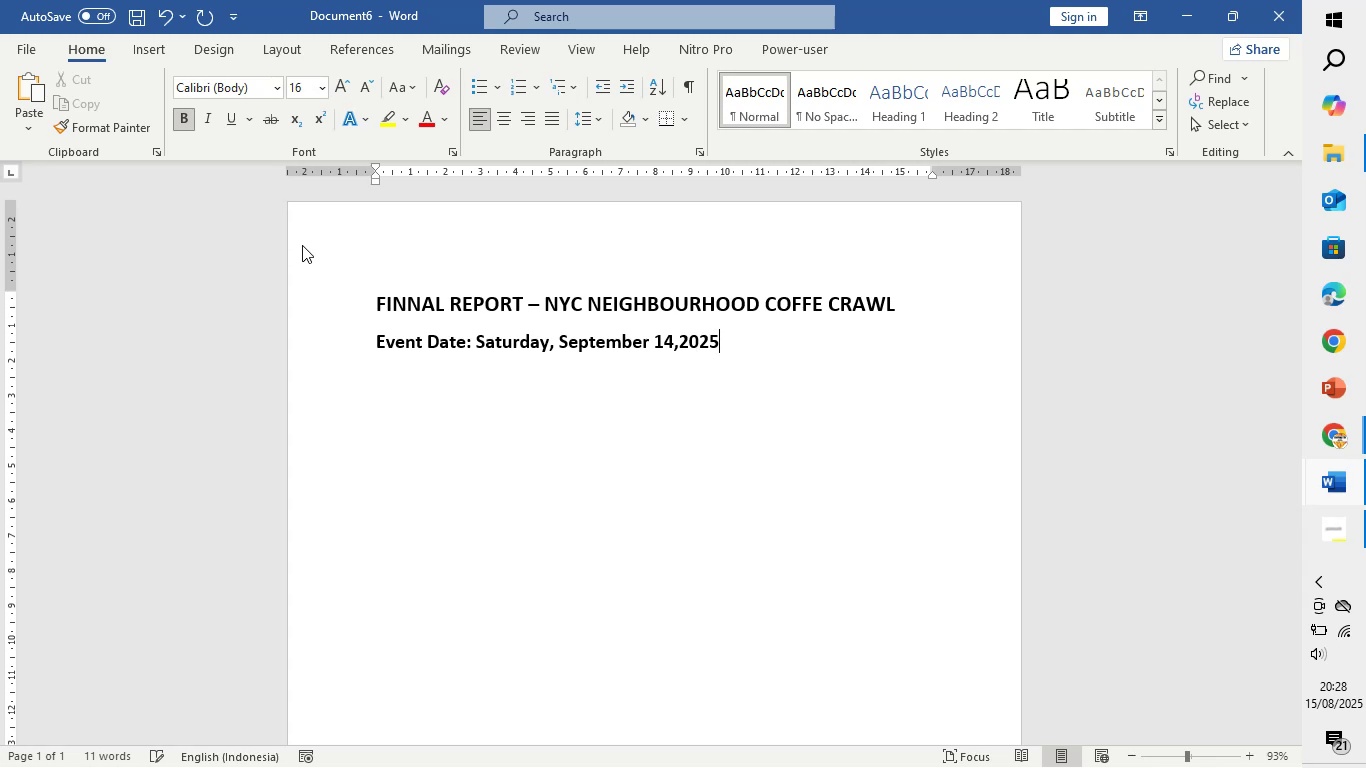 
left_click([677, 340])
 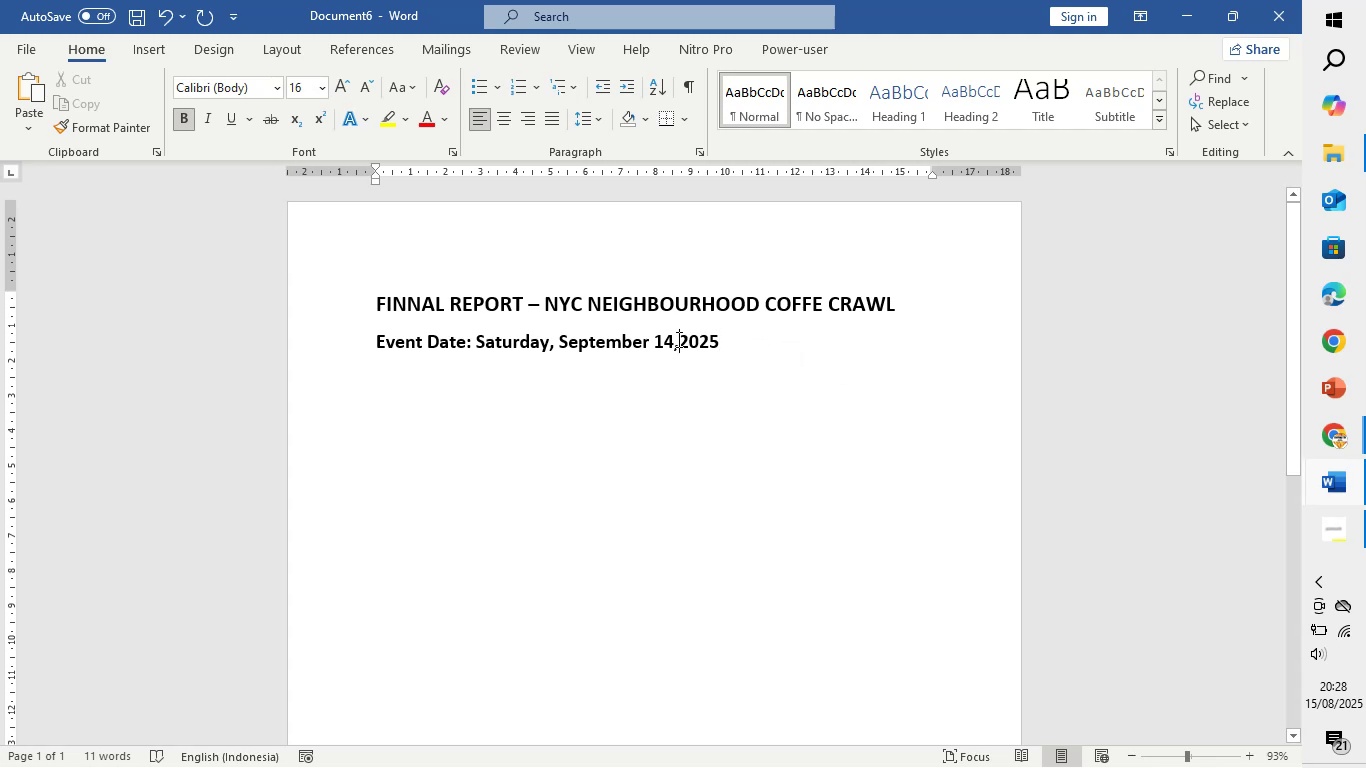 
key(Space)
 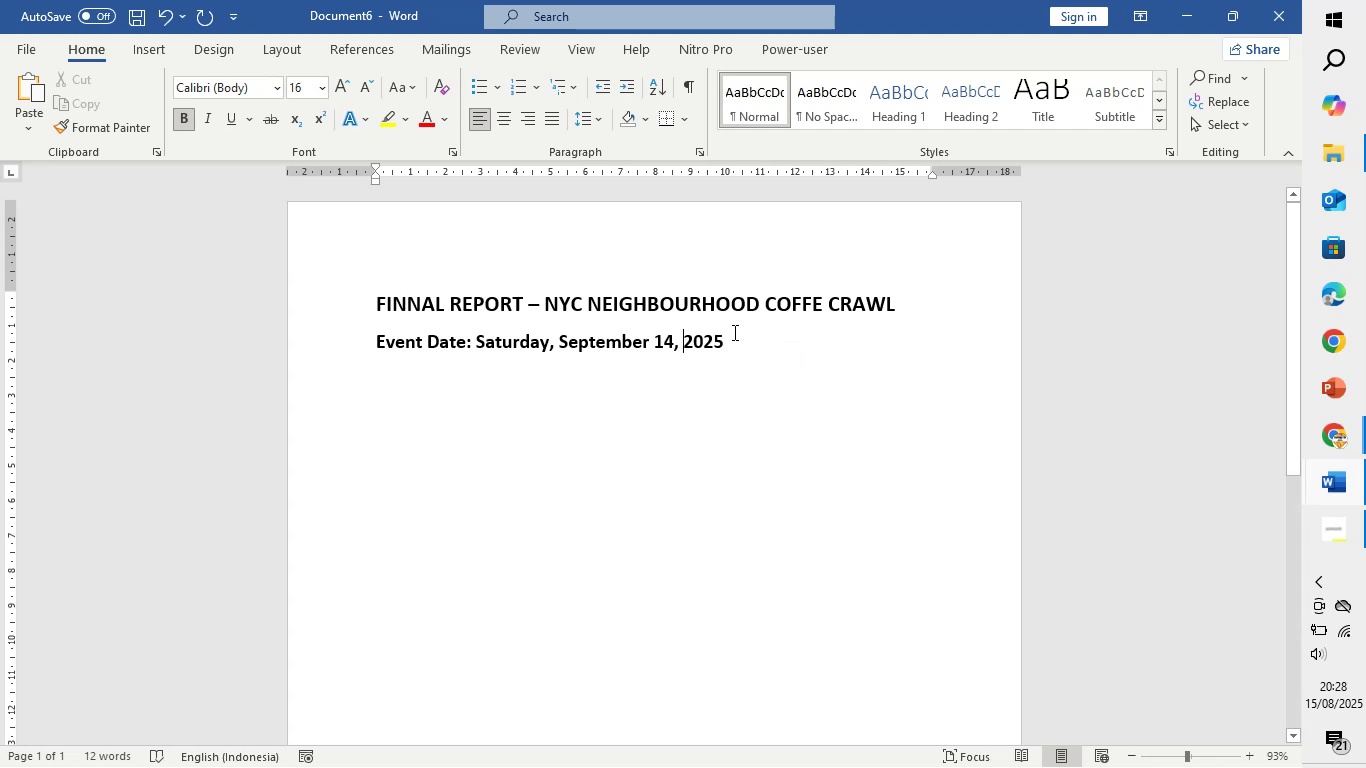 
left_click_drag(start_coordinate=[731, 338], to_coordinate=[351, 352])
 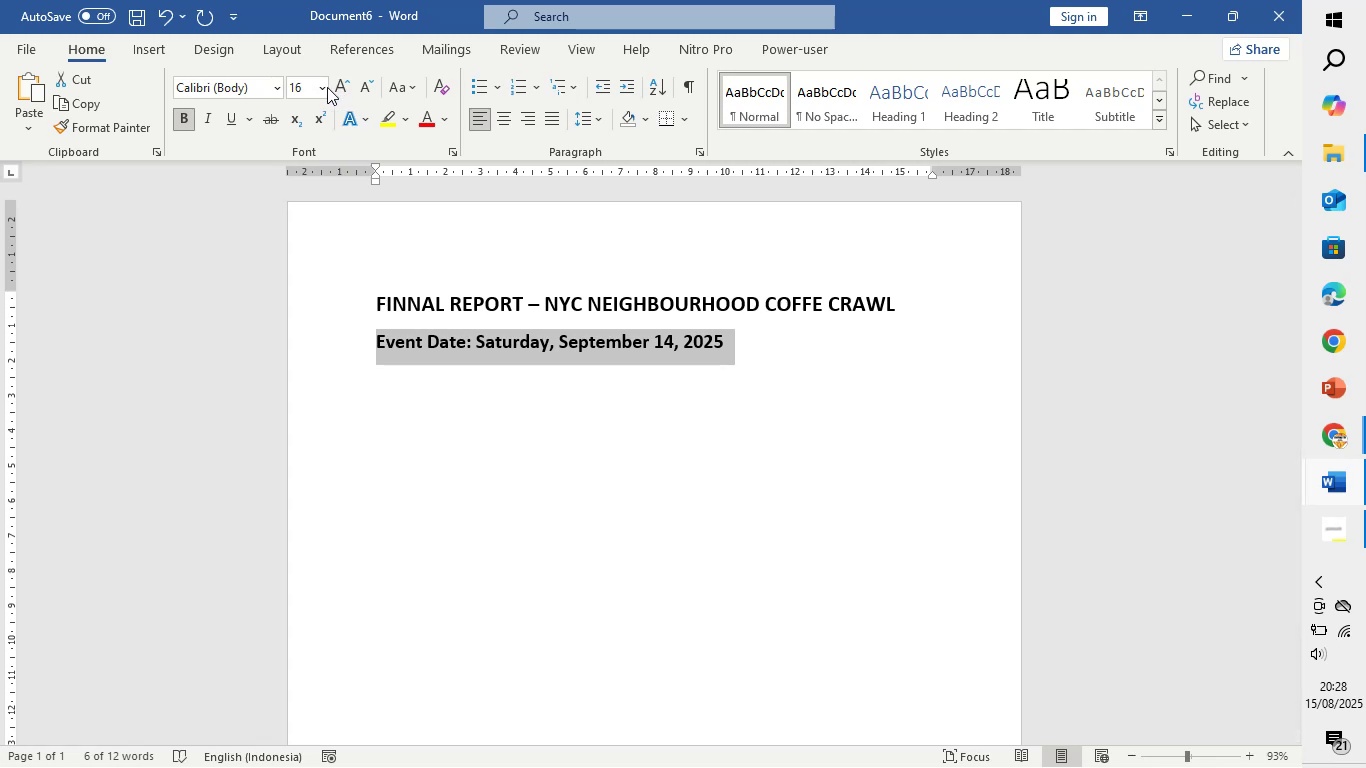 
left_click([325, 87])
 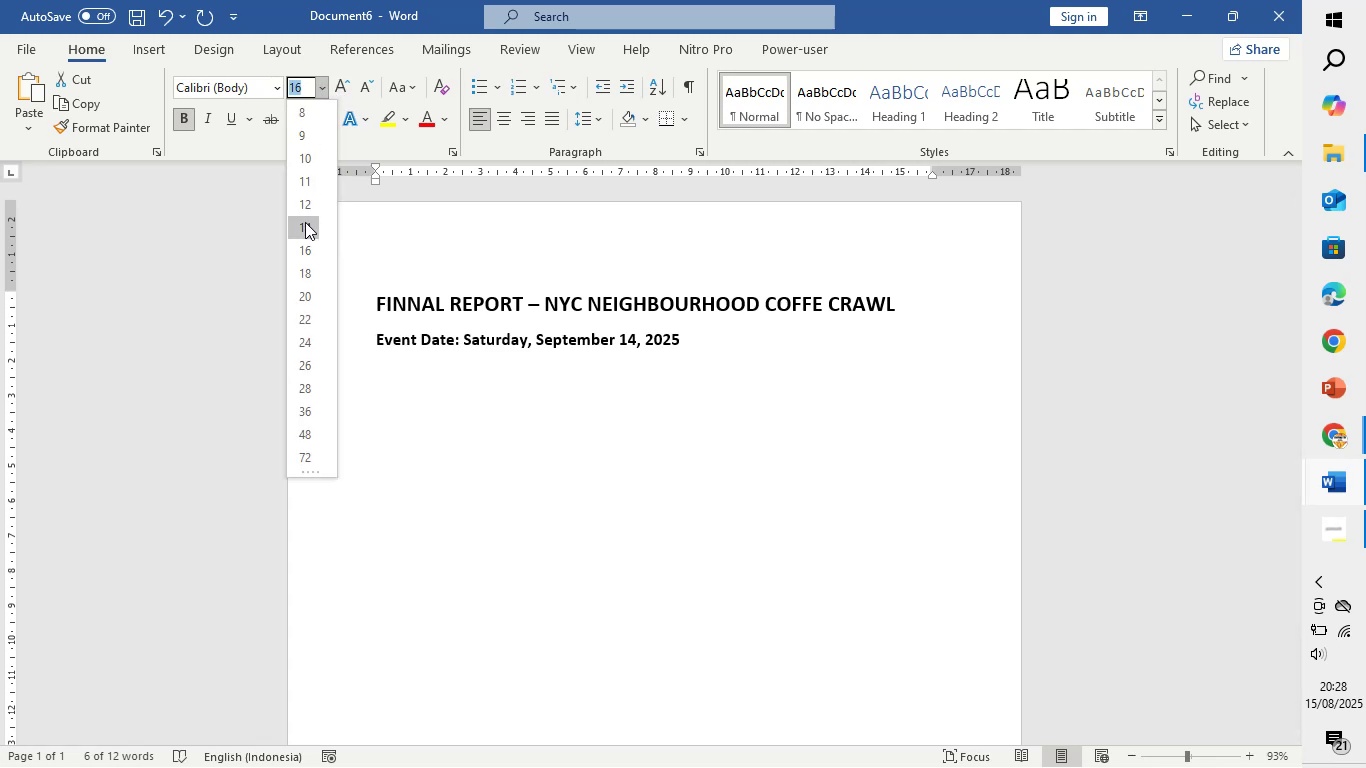 
left_click([305, 222])
 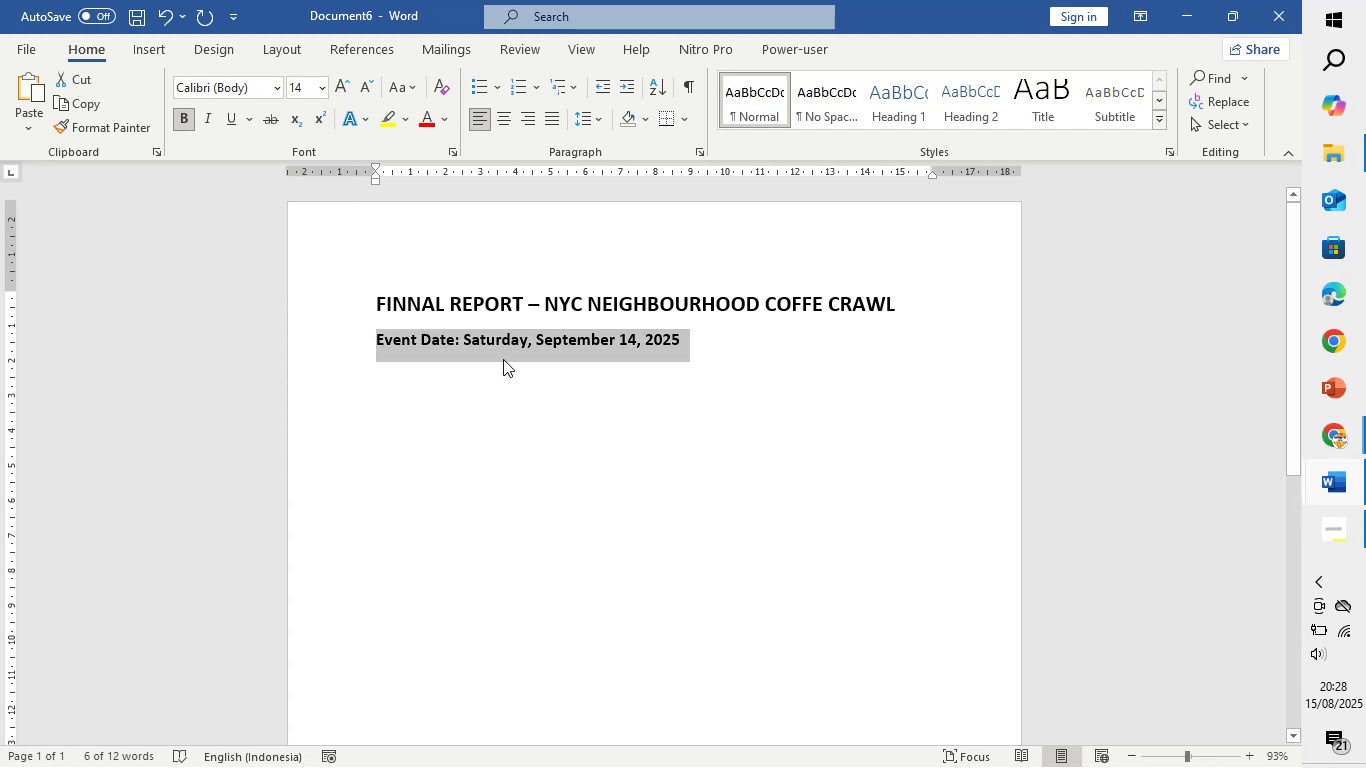 
left_click([525, 398])
 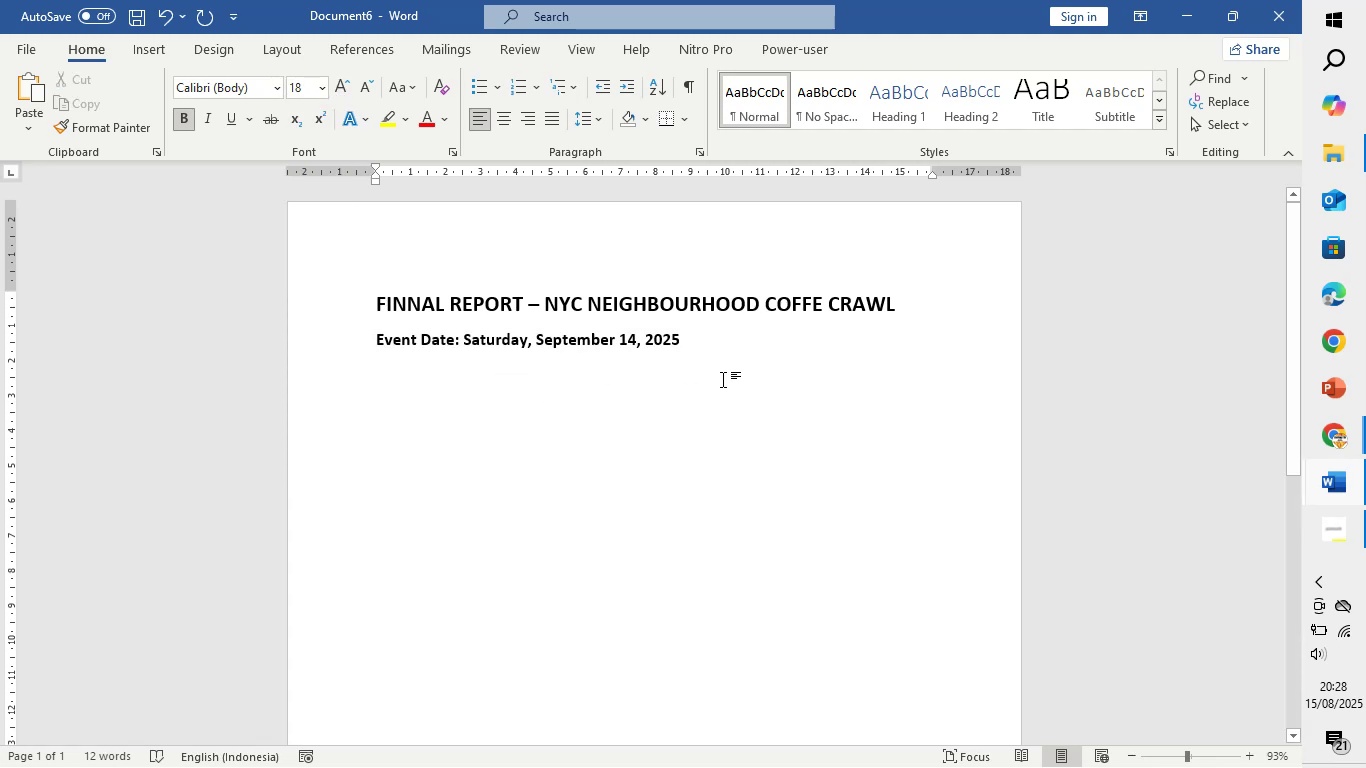 
type(time: 10Az)
key(Backspace)
type(m)
key(Backspace)
type(M - 7 )
key(Backspace)
type(PM)
 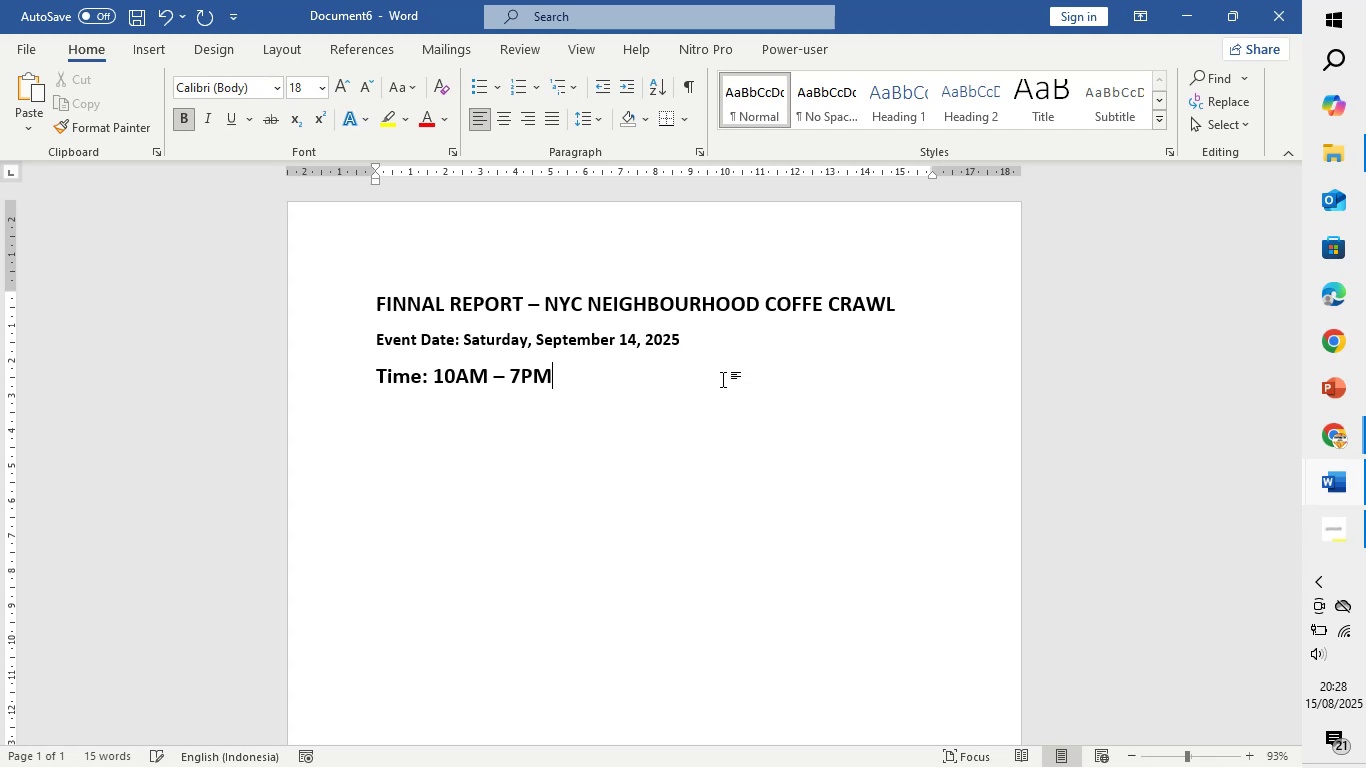 
key(Enter)
 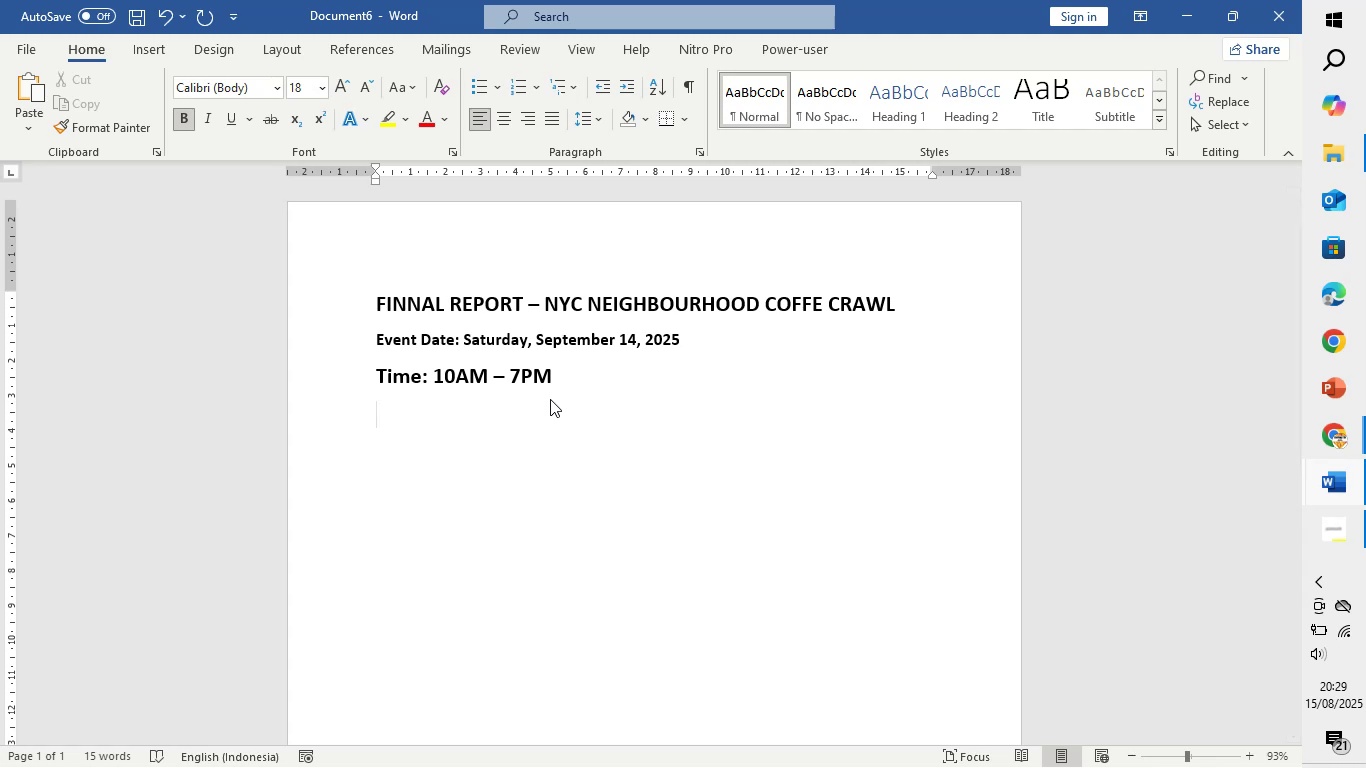 
type(Meeting Point: )
 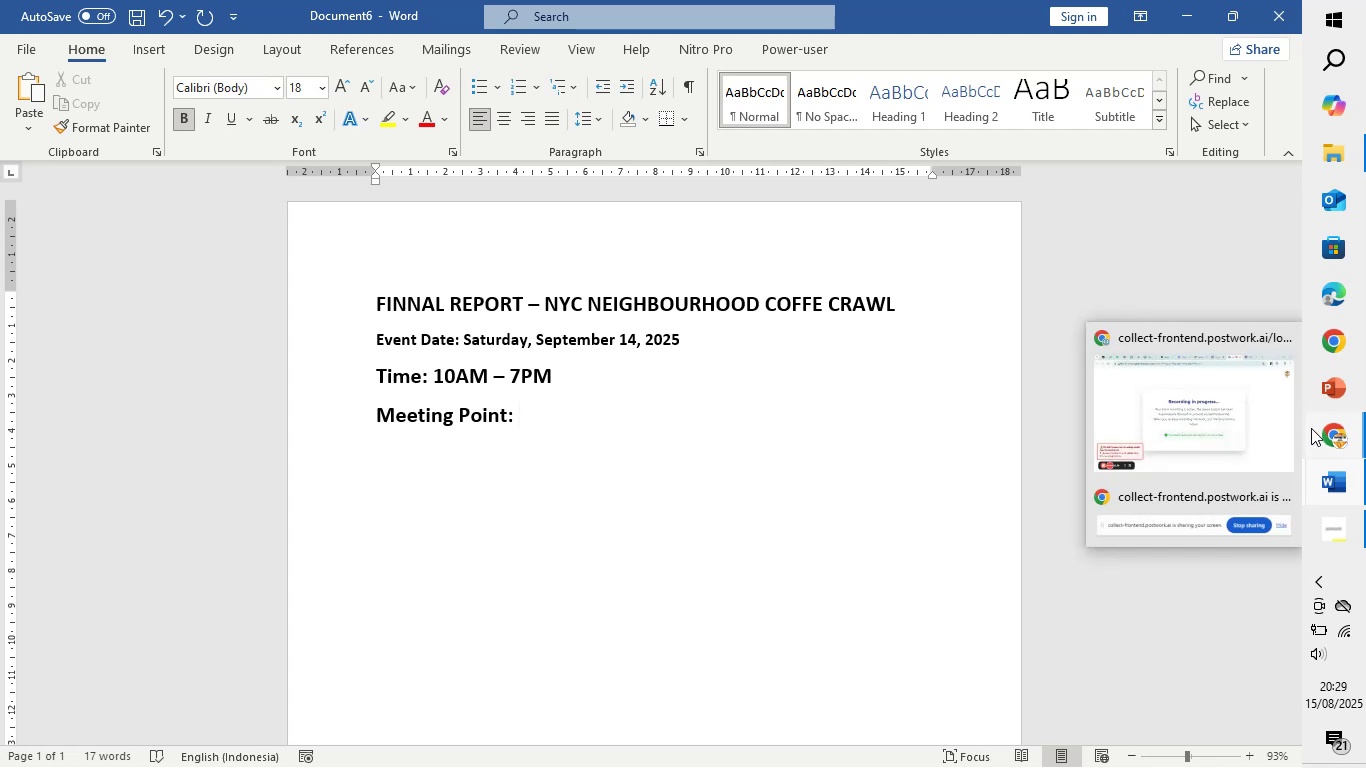 
left_click([1281, 430])
 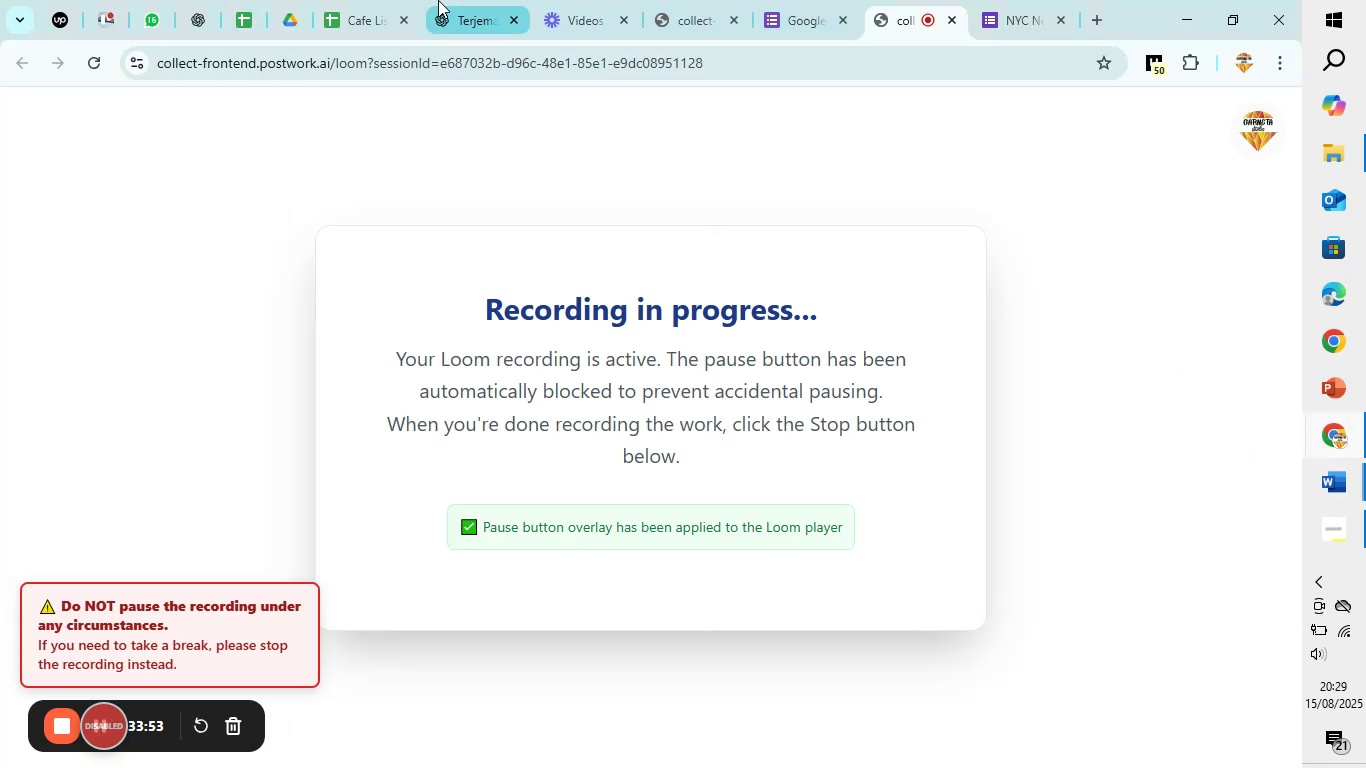 
left_click([356, 0])
 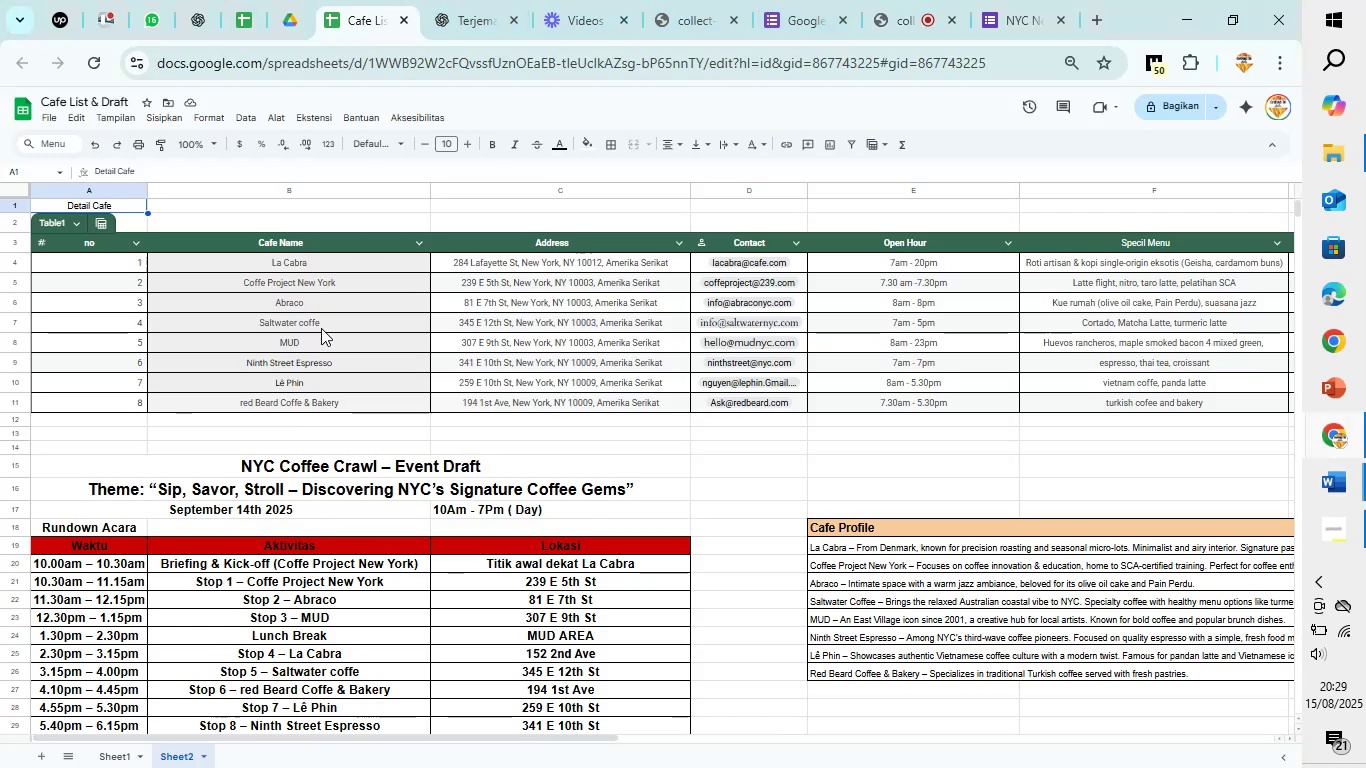 
left_click([322, 284])
 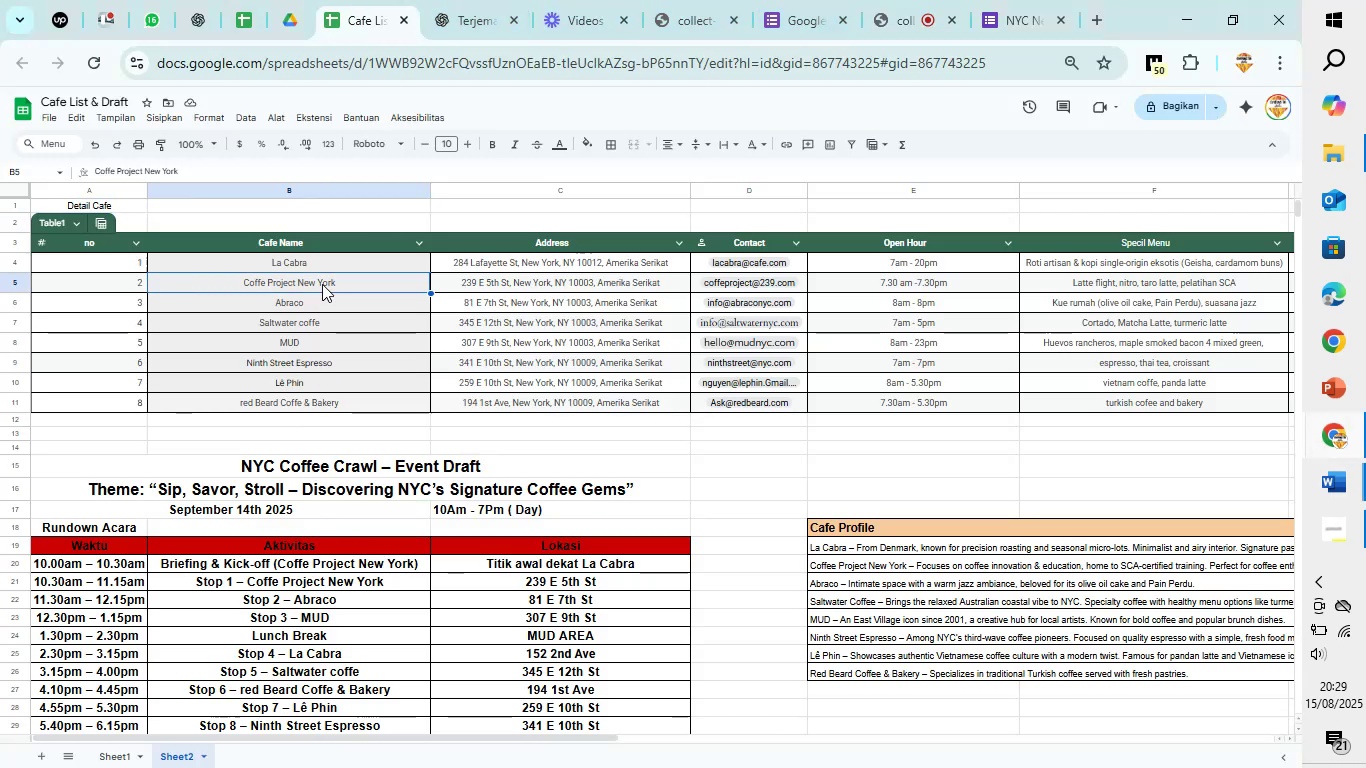 
key(Control+C)
 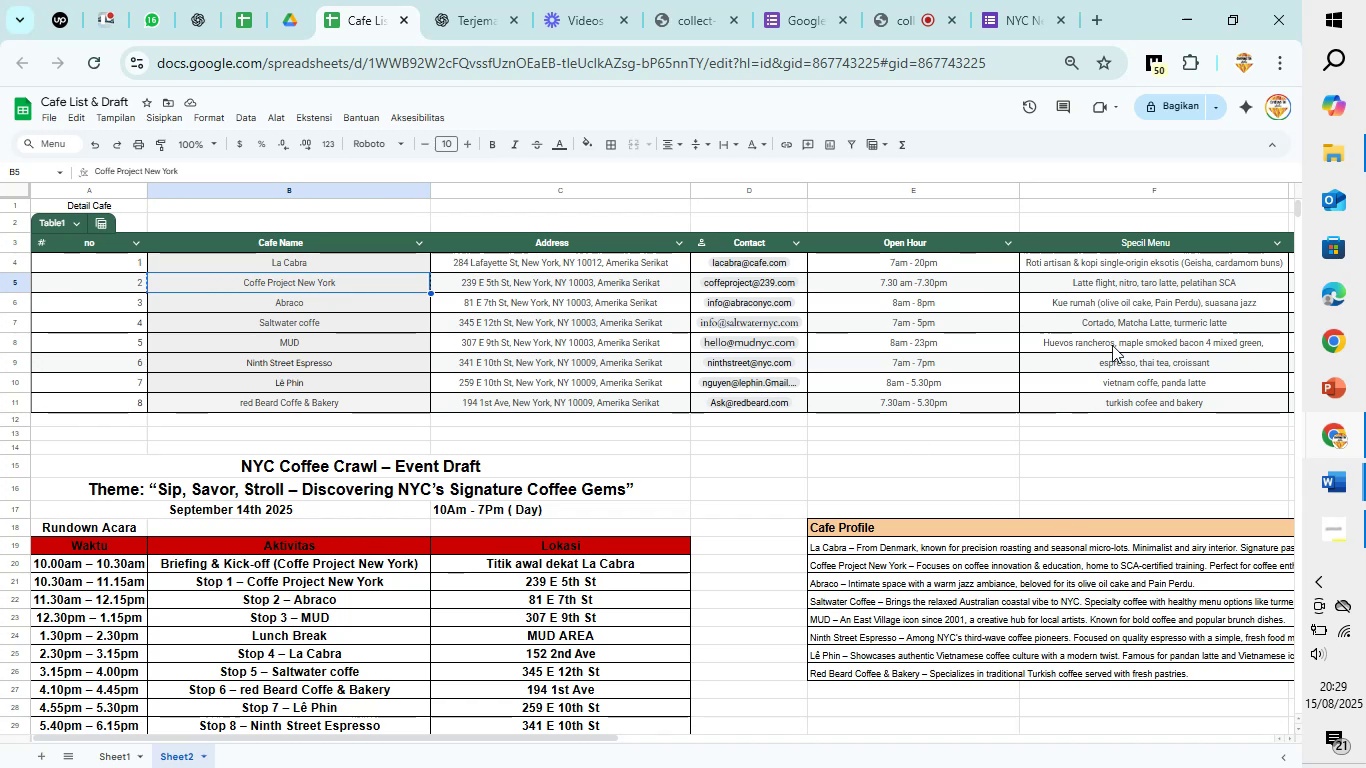 
mouse_move([1314, 495])
 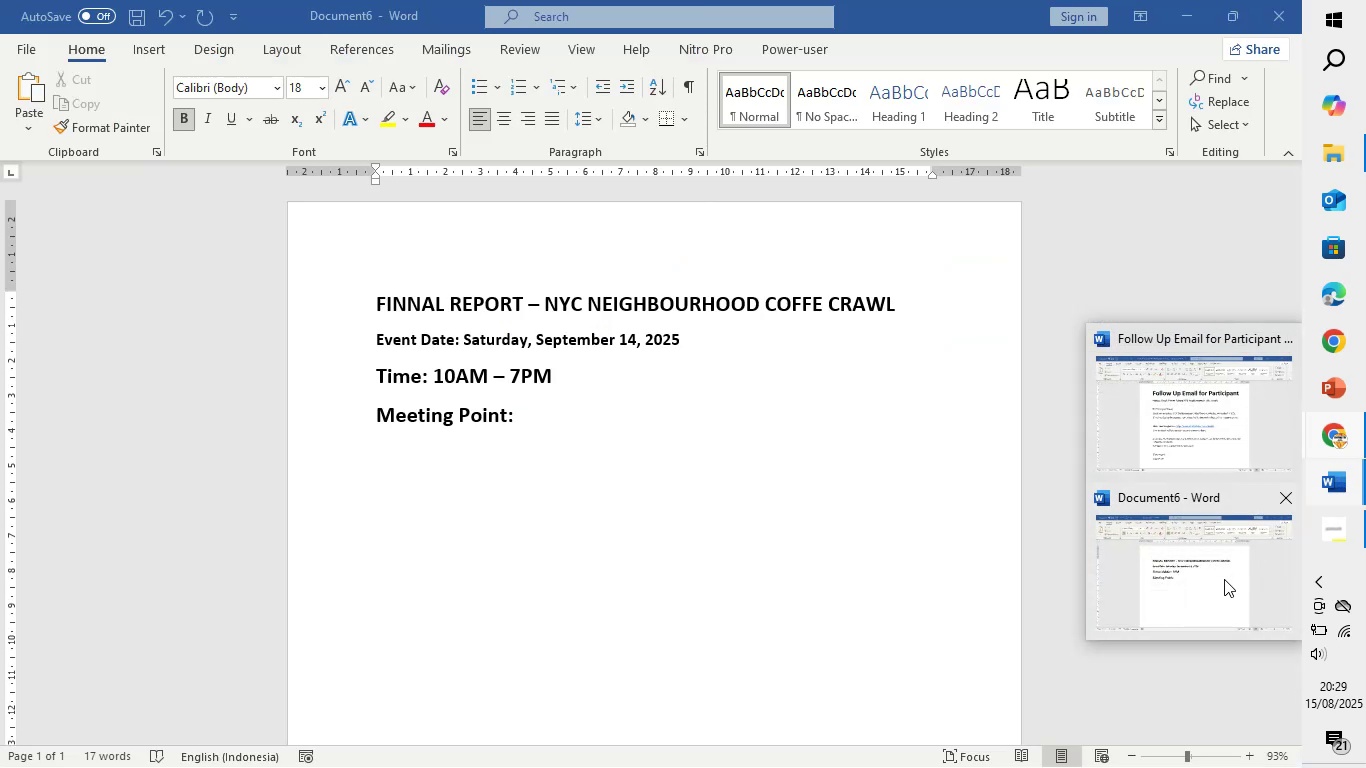 
left_click([1224, 579])
 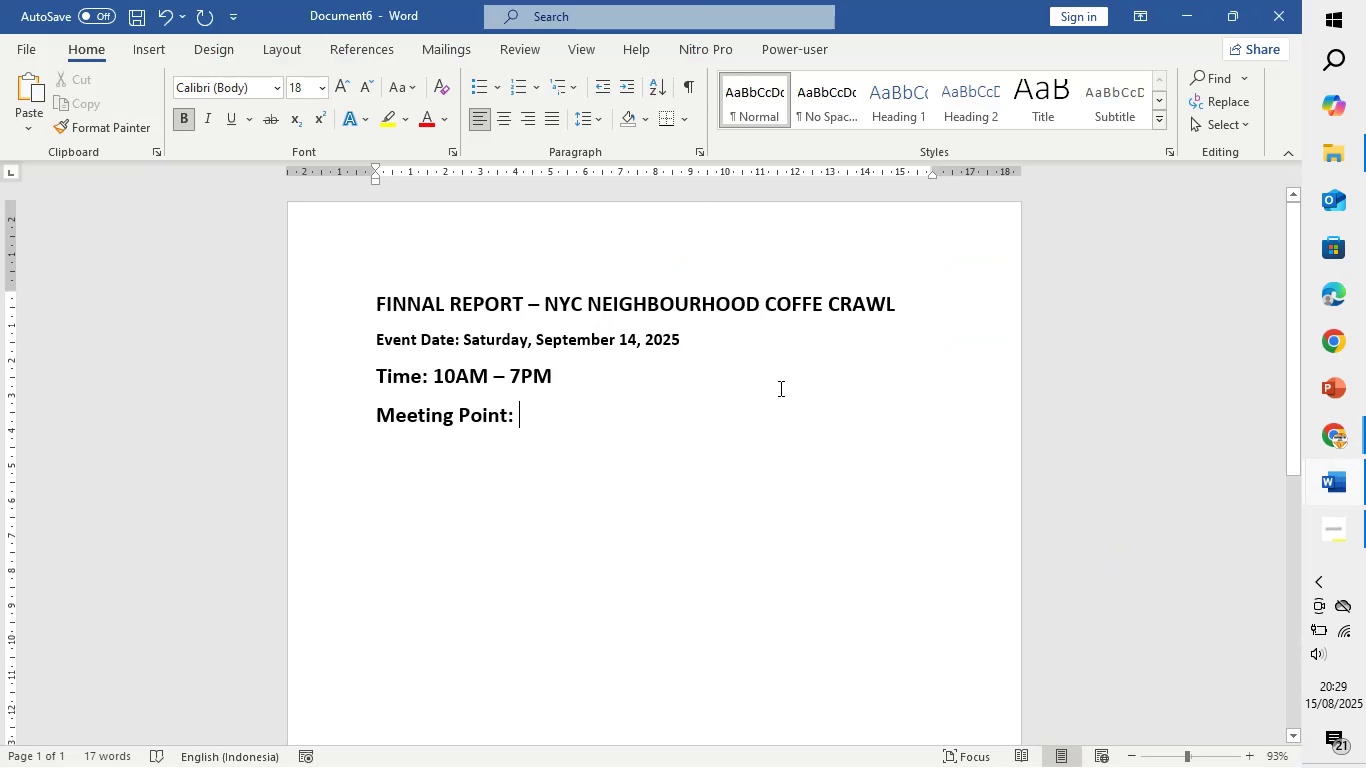 
key(Control+V)
 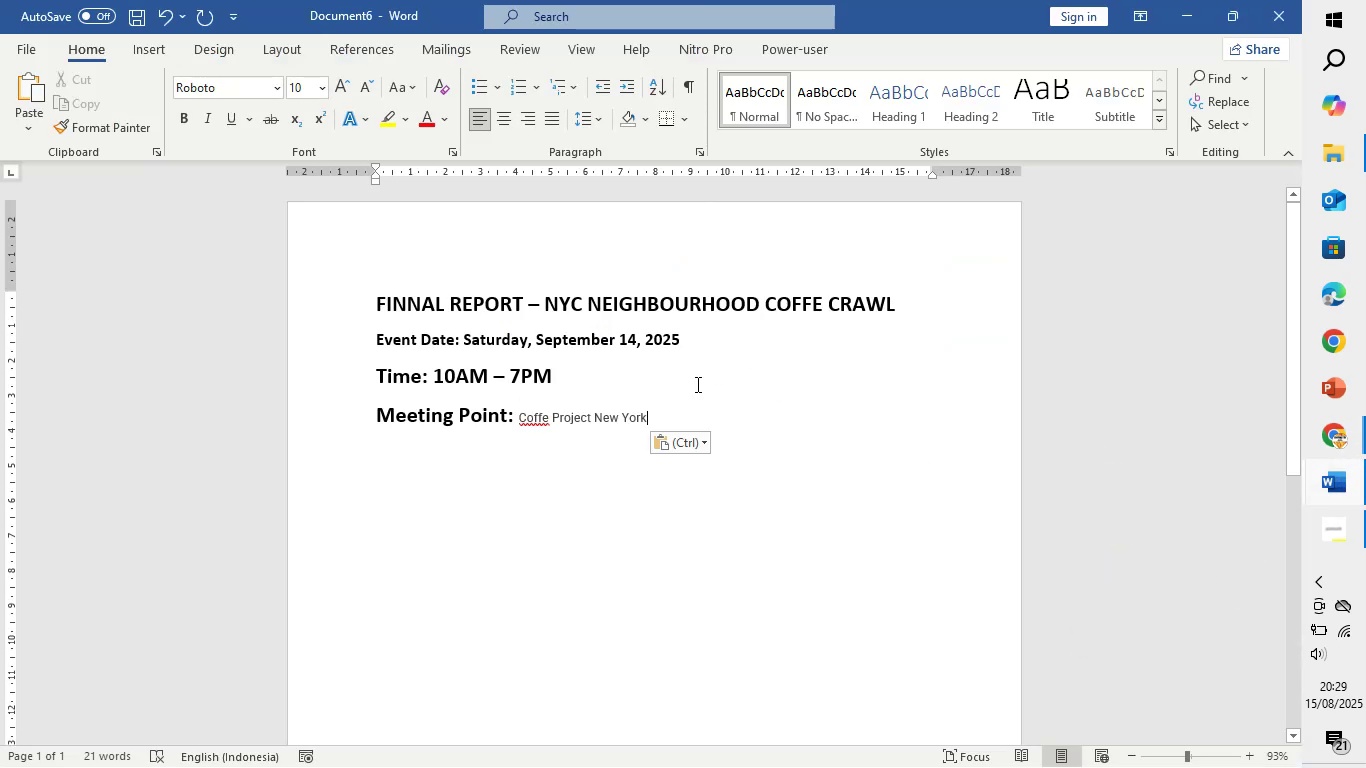 
left_click_drag(start_coordinate=[666, 417], to_coordinate=[390, 348])
 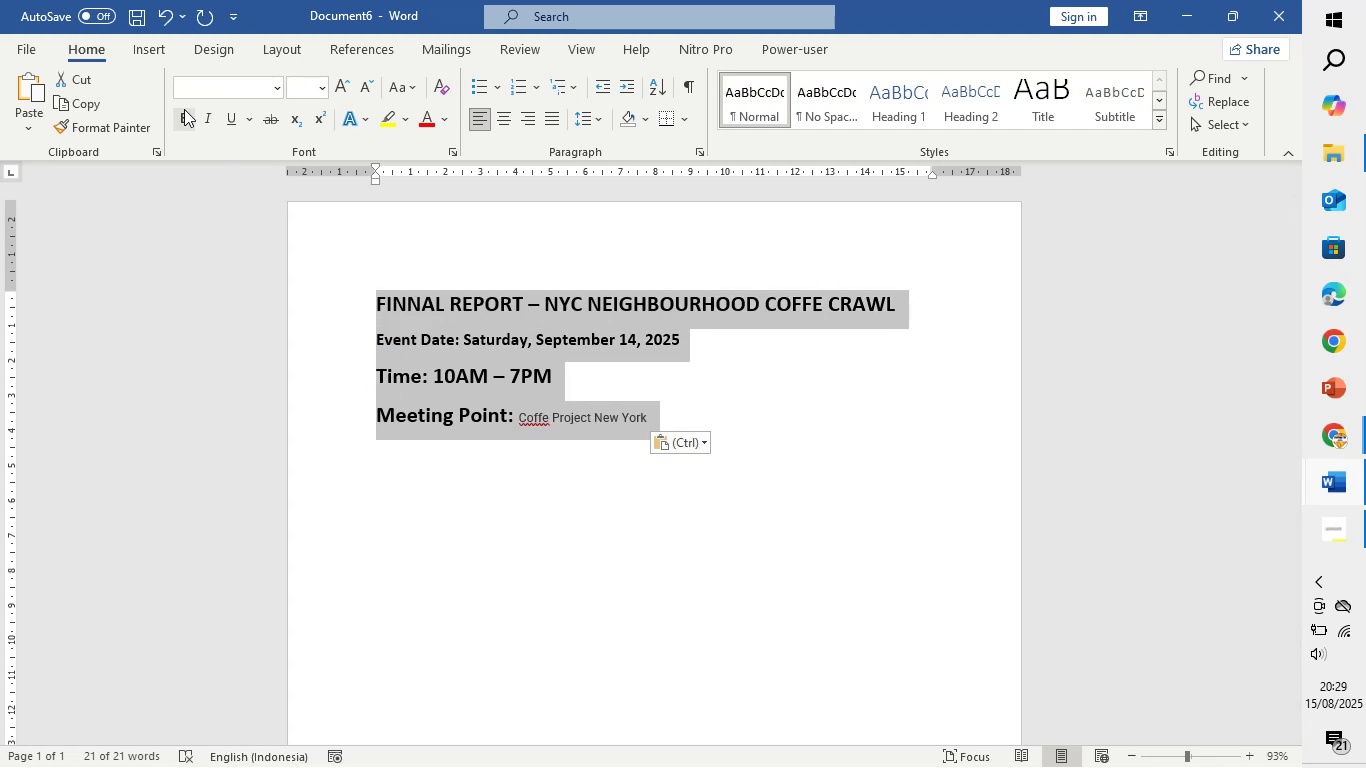 
left_click([184, 110])
 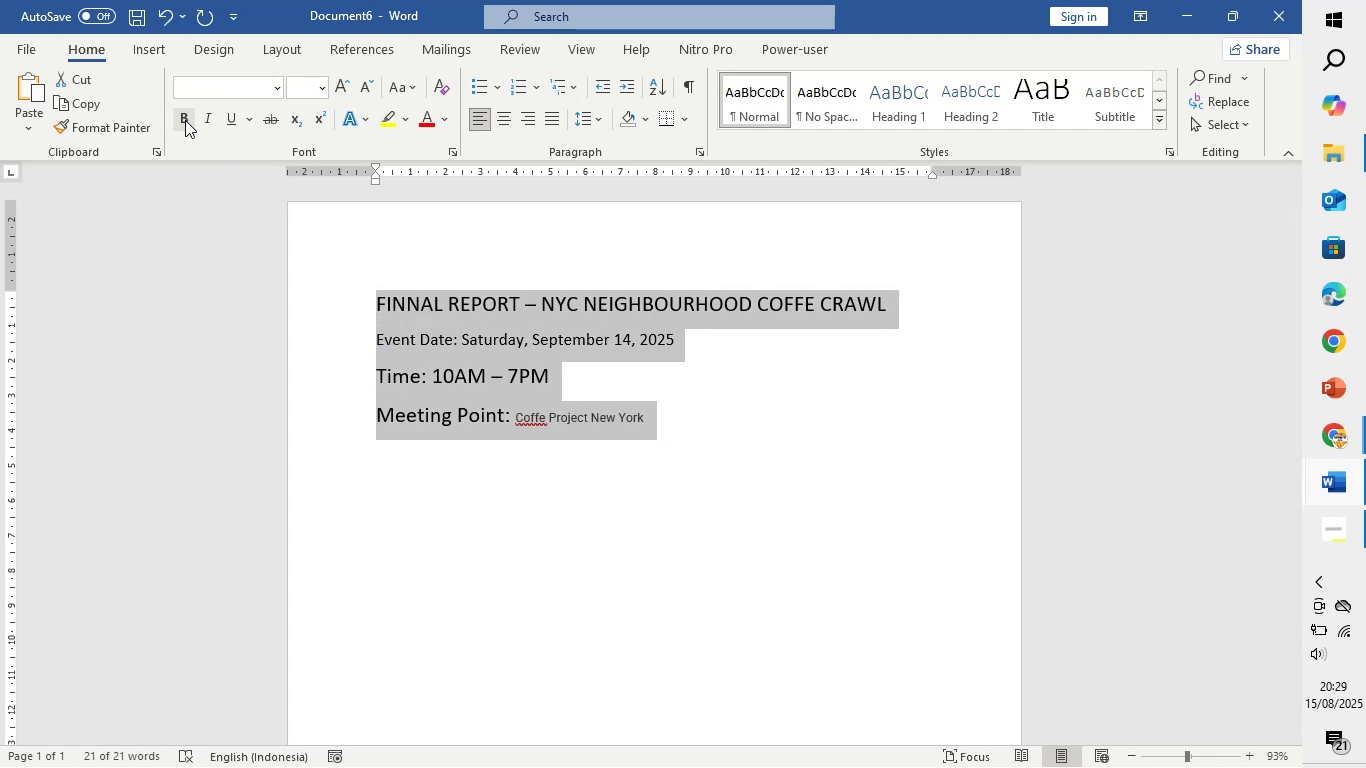 
left_click([185, 122])
 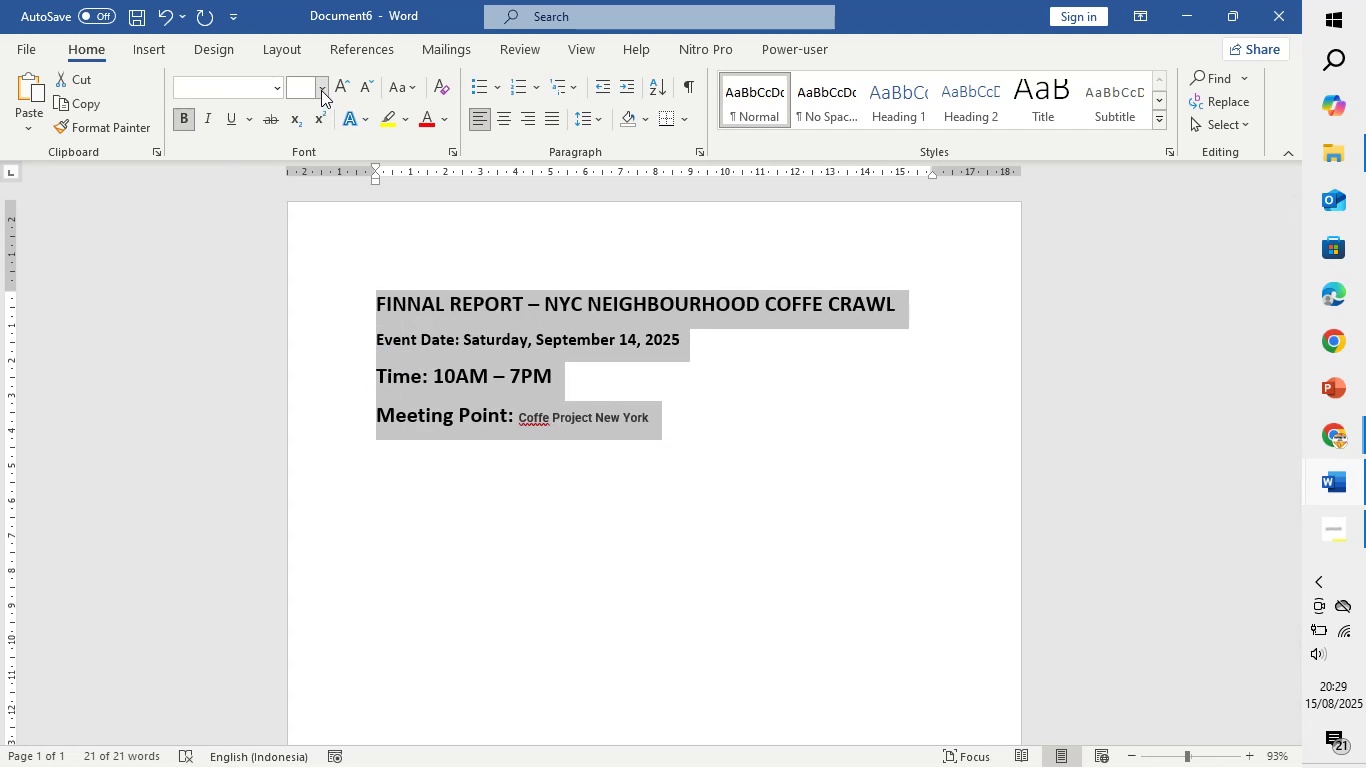 
left_click([321, 90])
 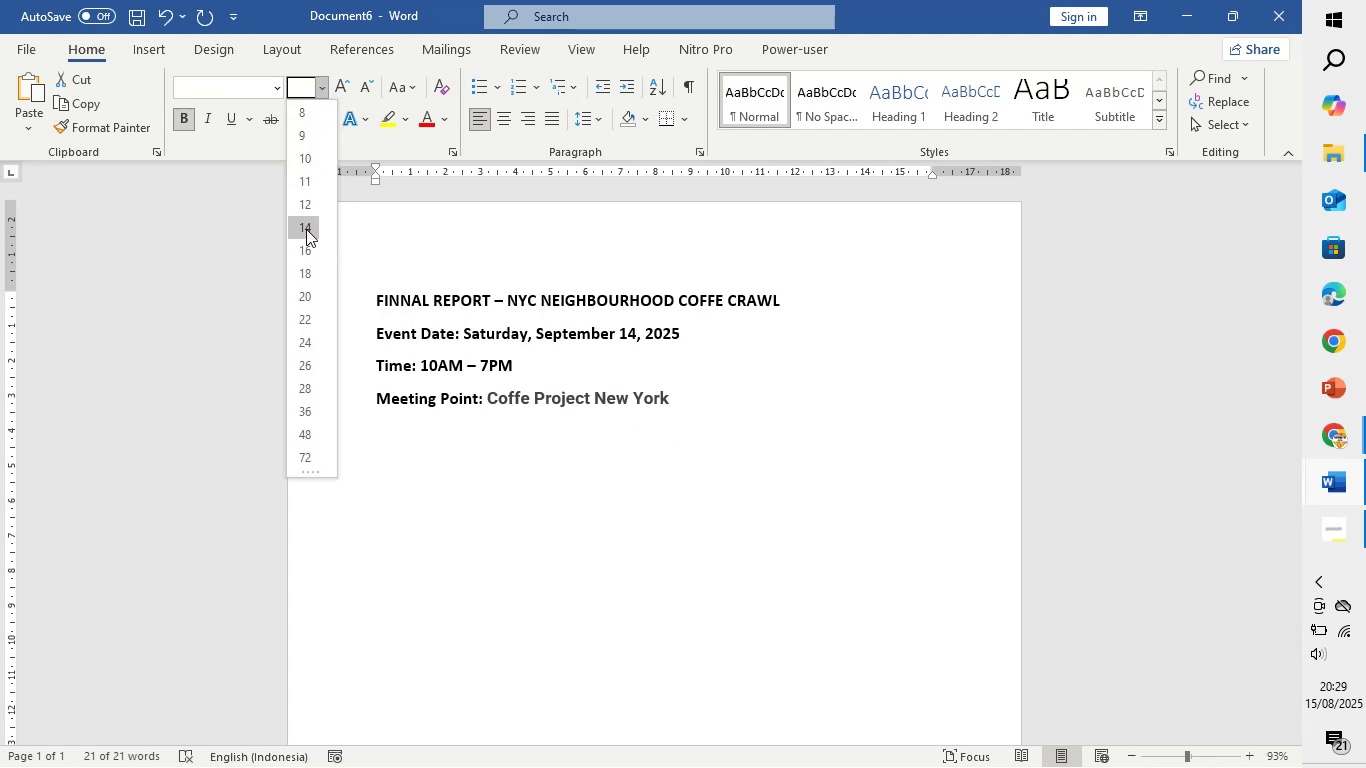 
left_click([306, 229])
 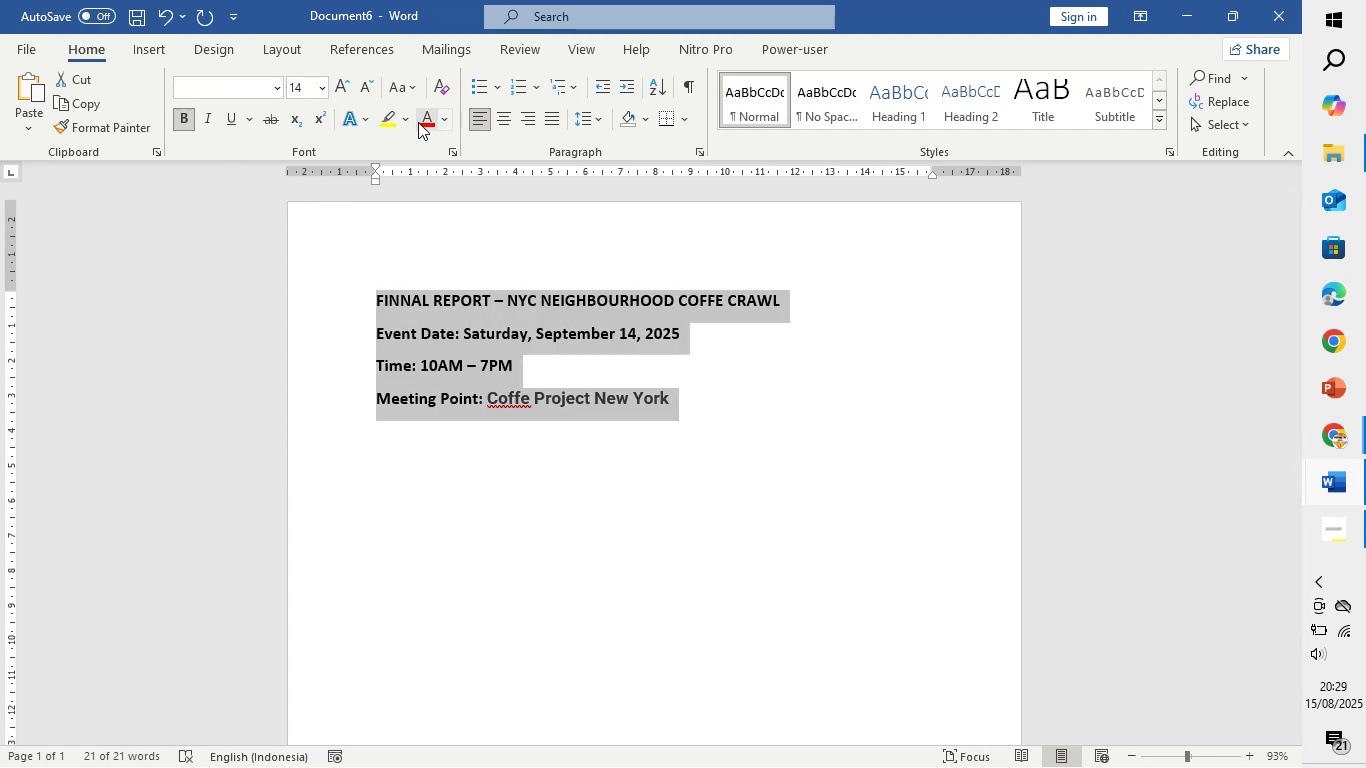 
left_click([419, 122])
 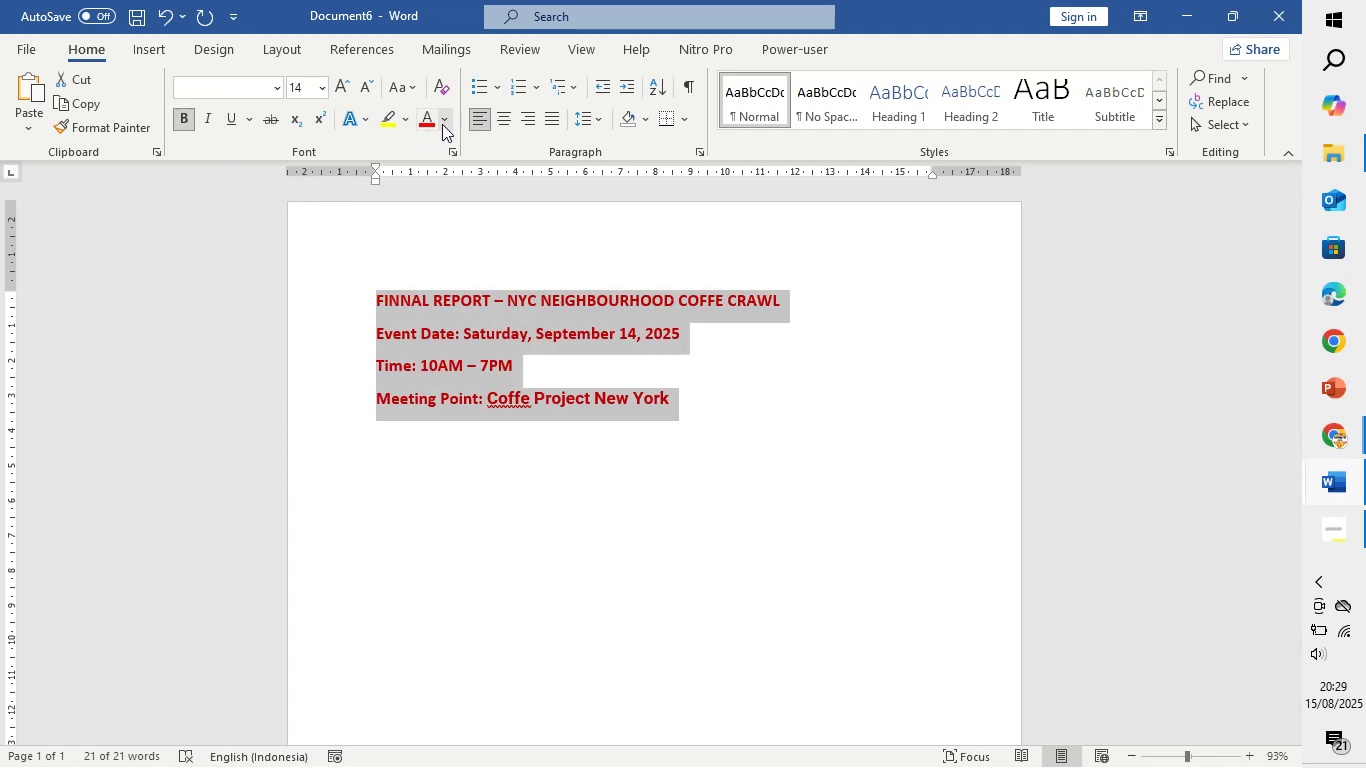 
left_click([444, 123])
 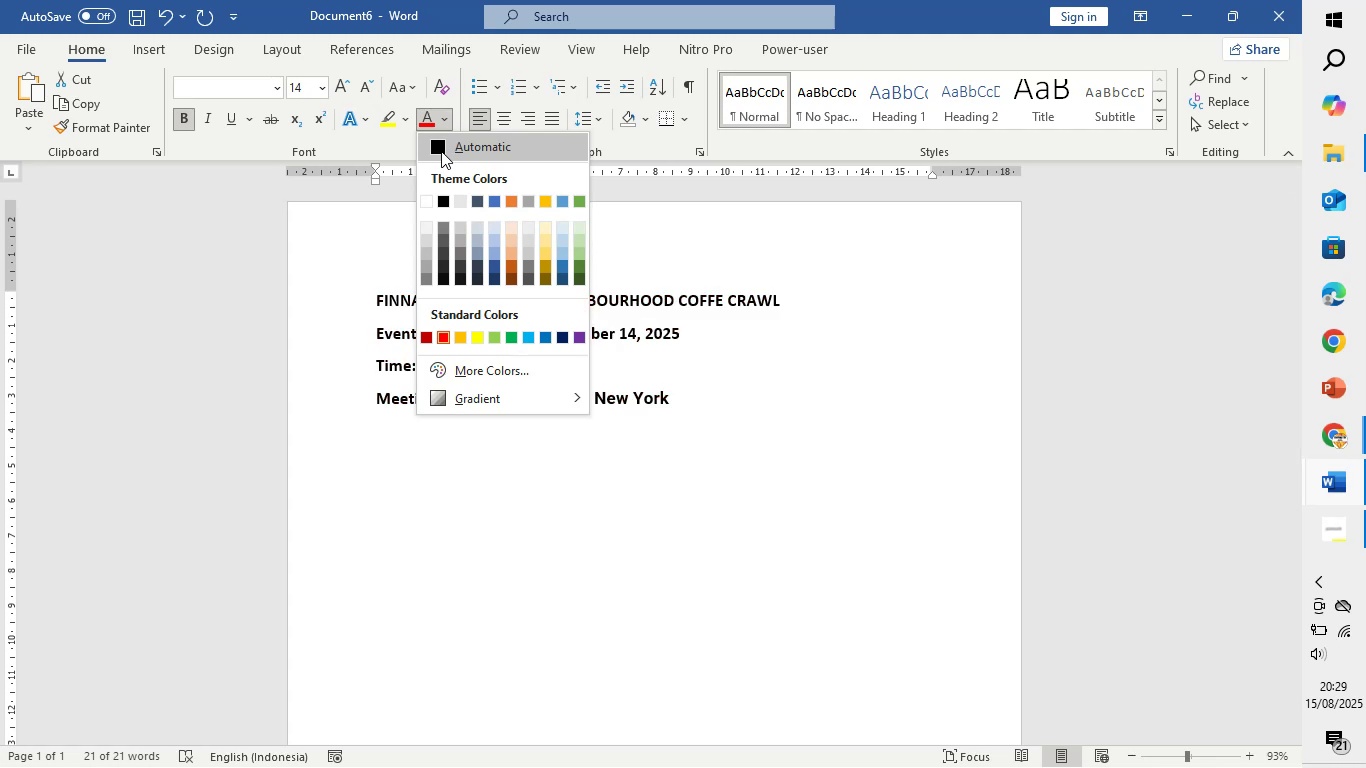 
left_click([440, 148])
 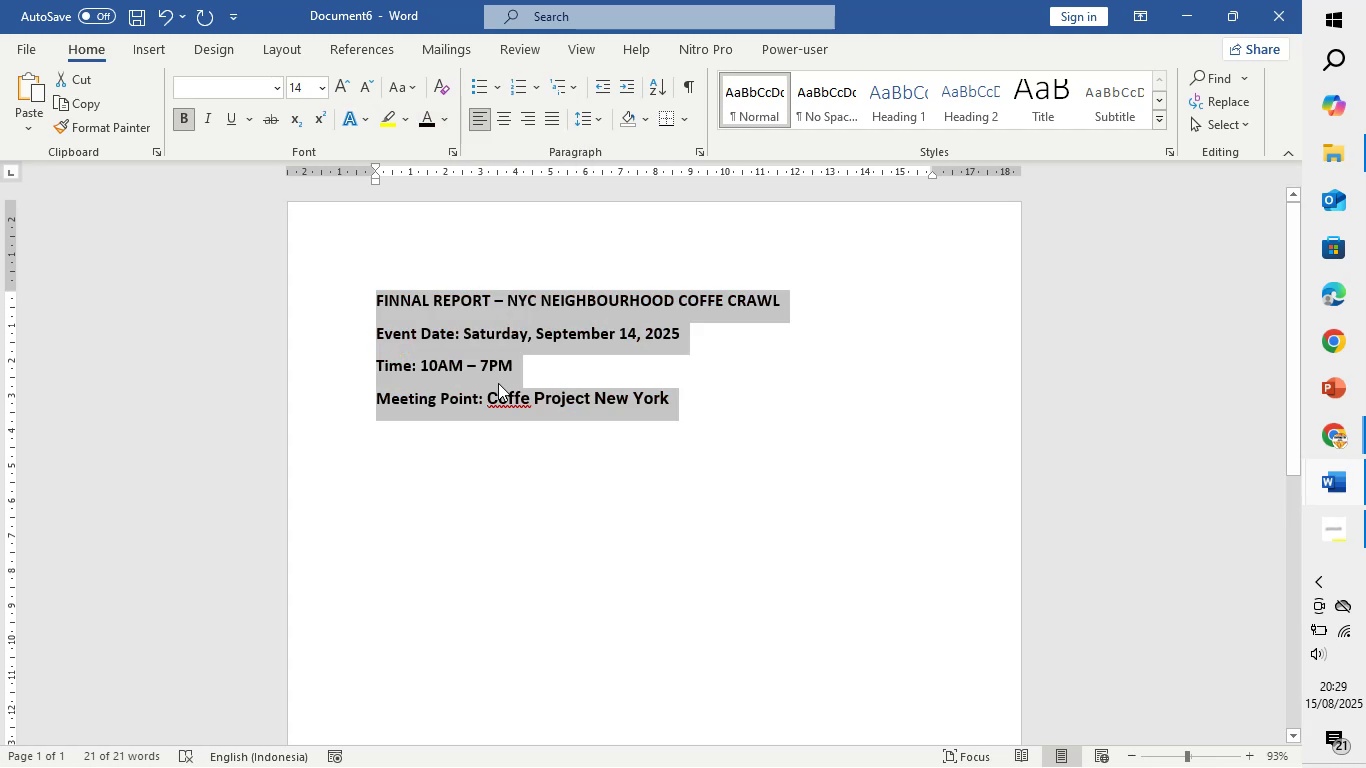 
left_click([504, 389])
 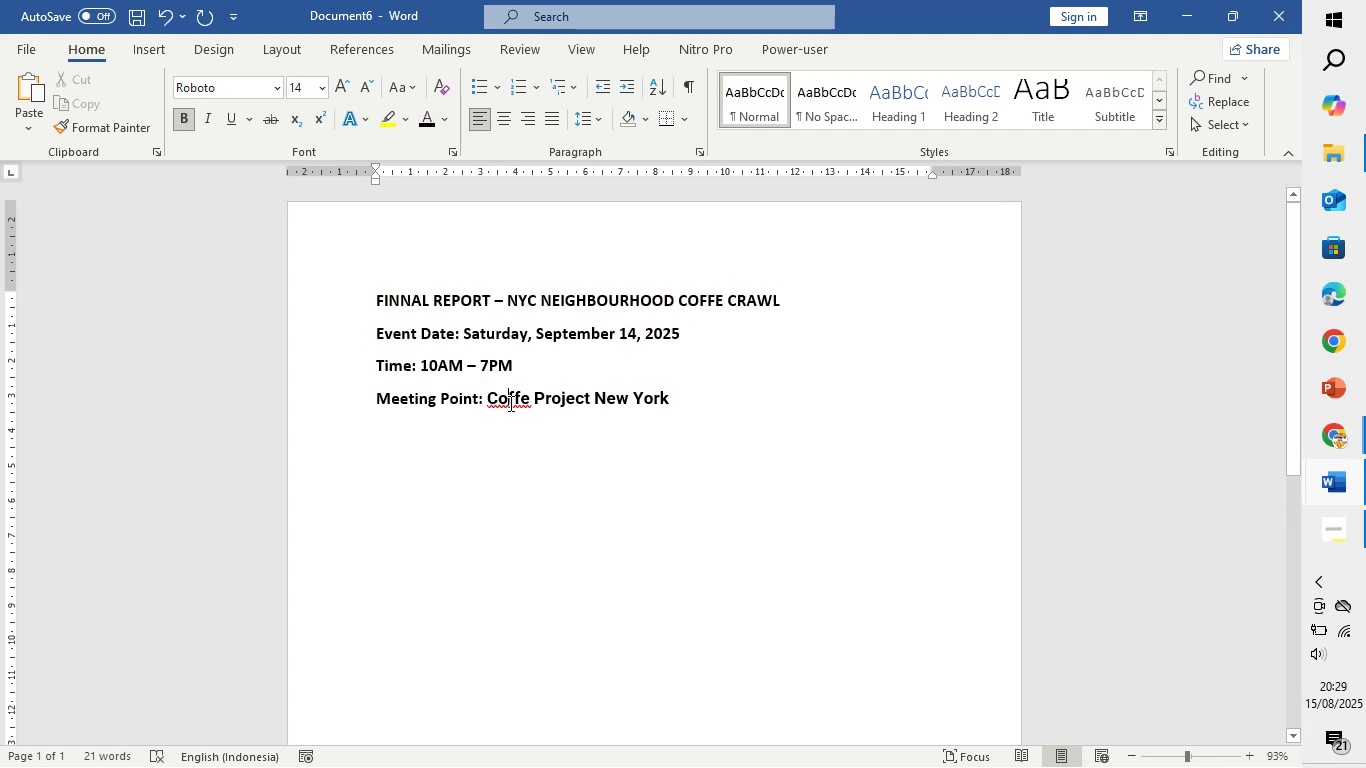 
right_click([509, 402])
 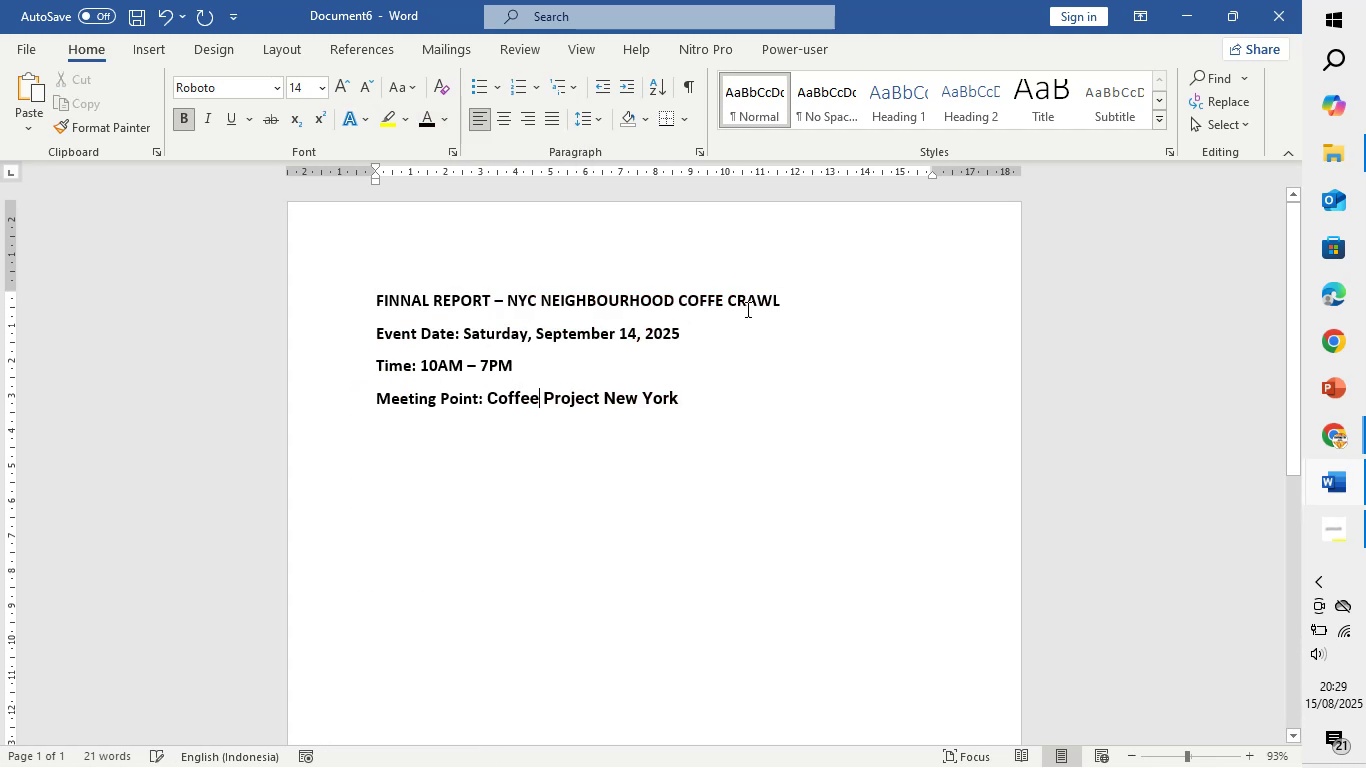 
left_click_drag(start_coordinate=[795, 300], to_coordinate=[378, 280])
 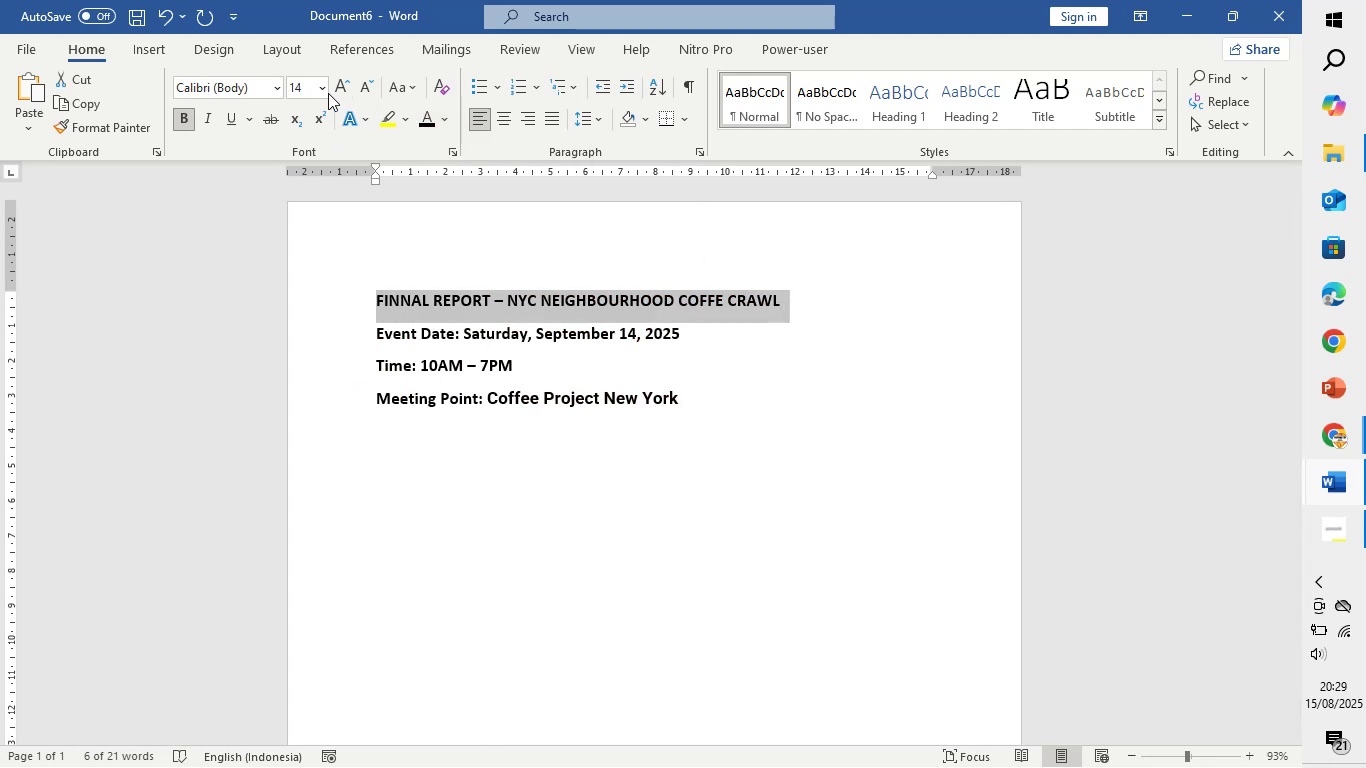 
left_click([324, 90])
 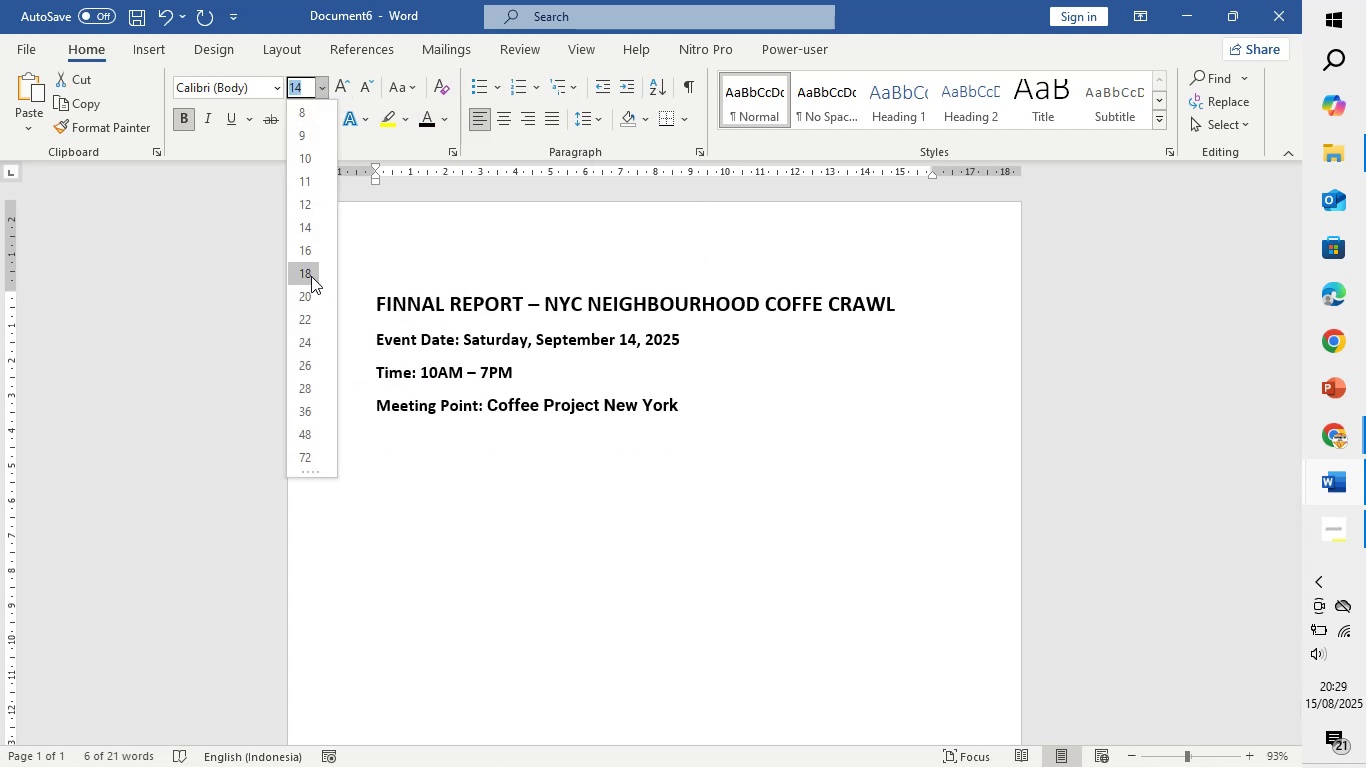 
left_click([311, 276])
 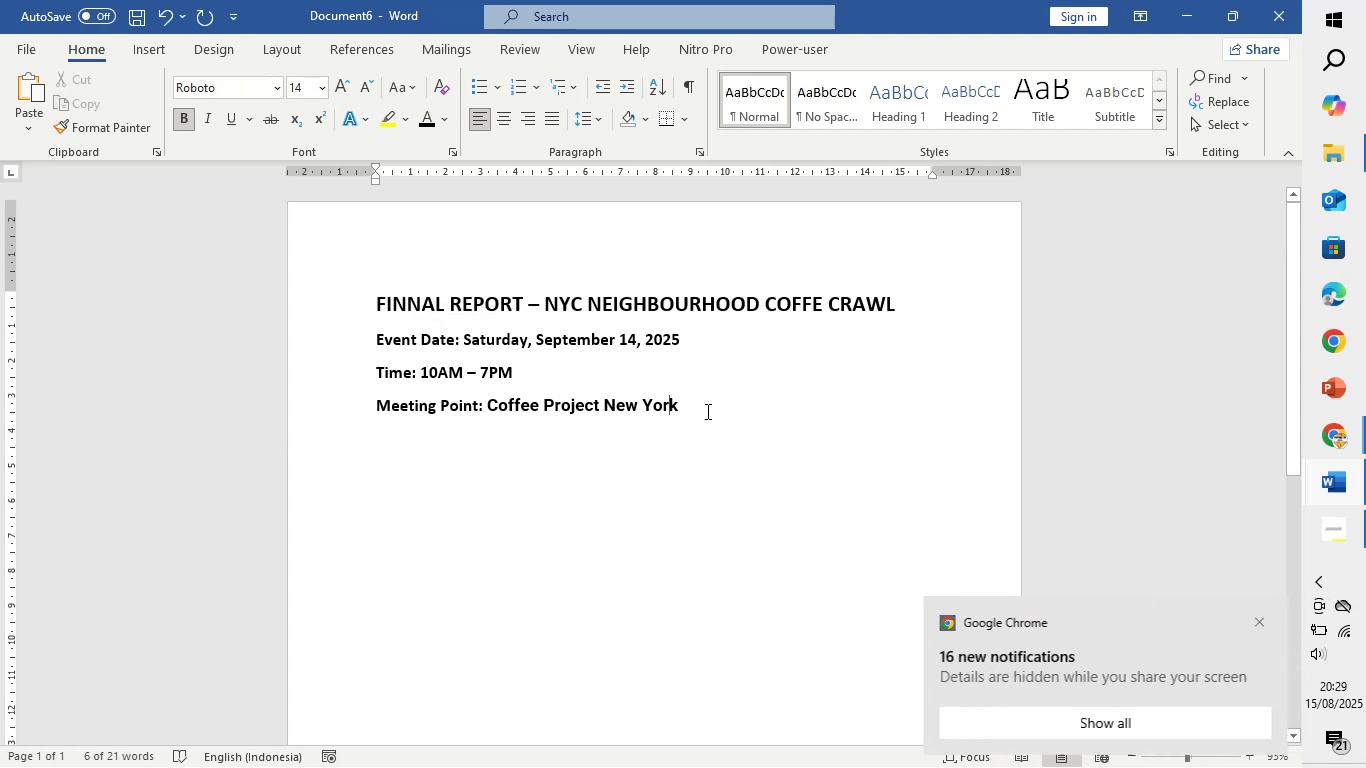 
left_click_drag(start_coordinate=[702, 409], to_coordinate=[376, 345])
 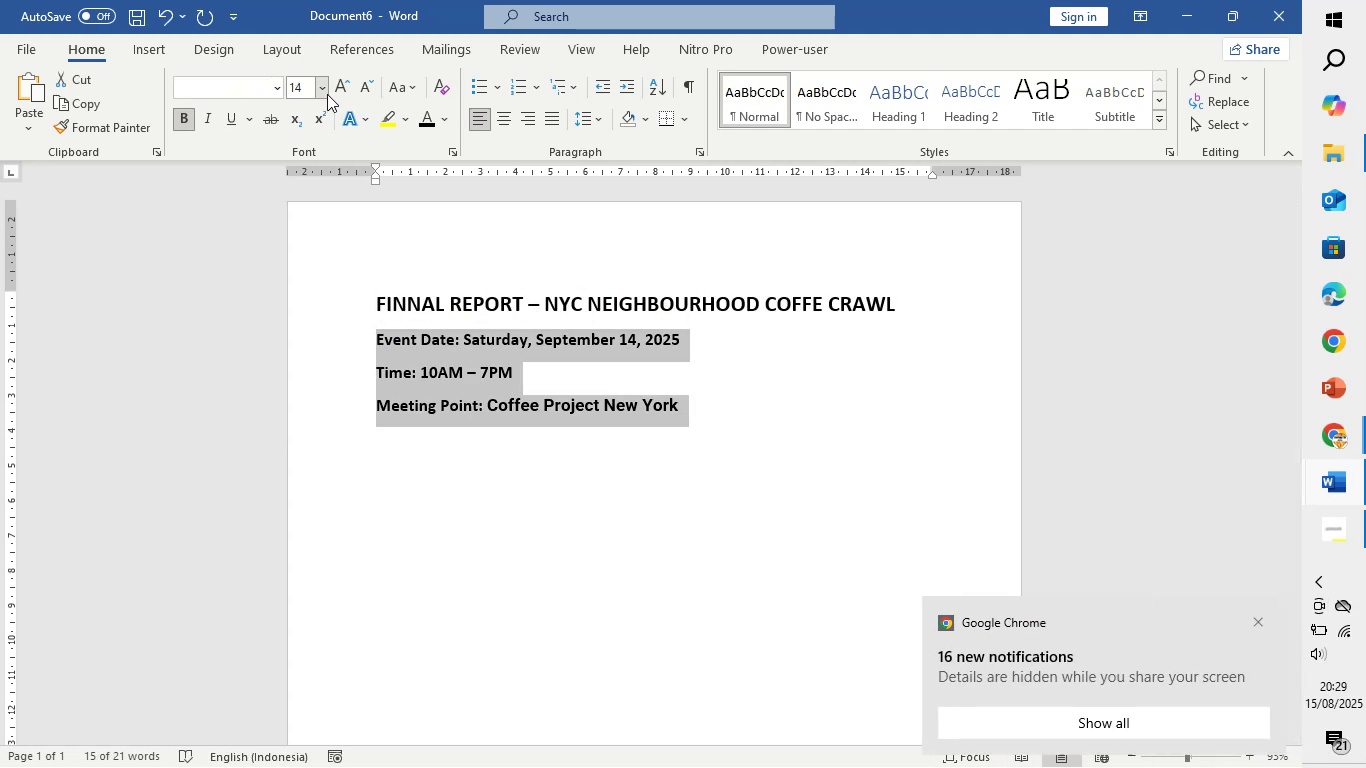 
left_click([327, 93])
 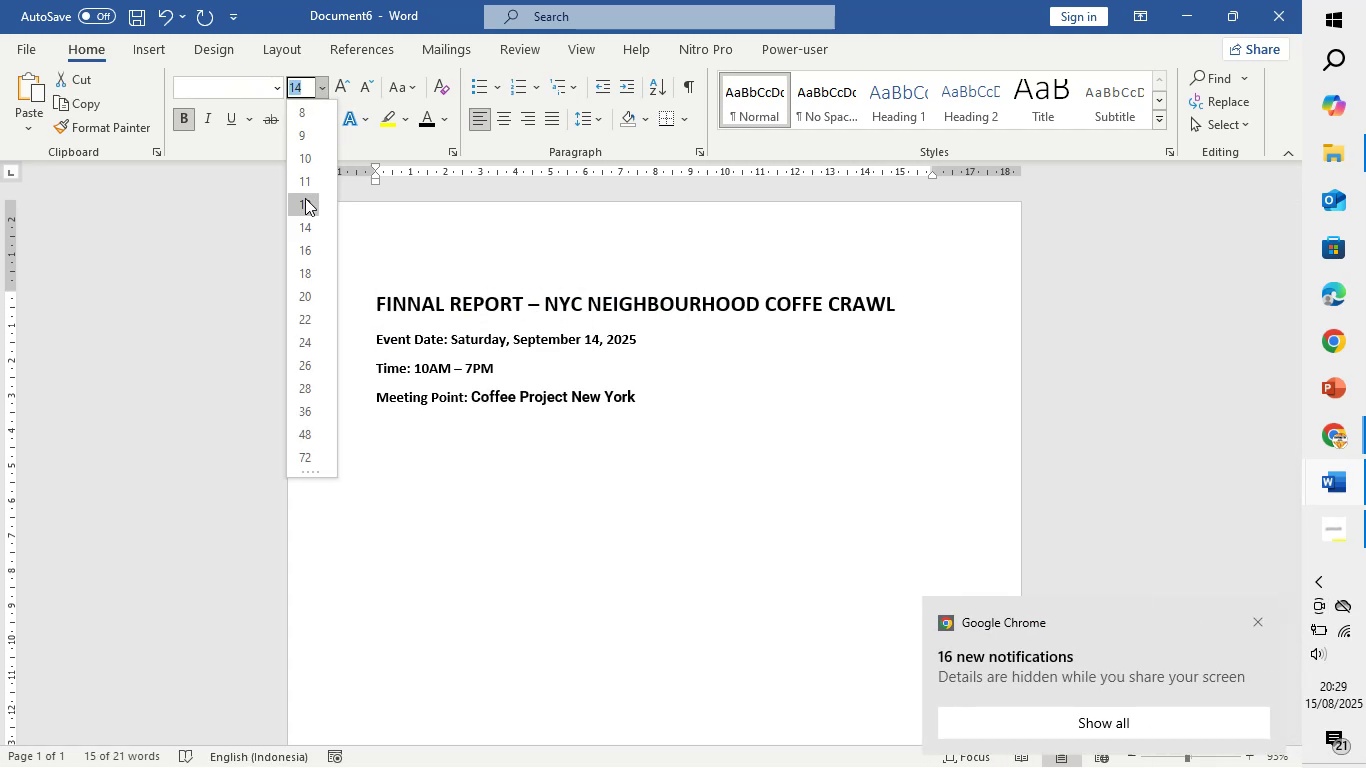 
left_click([305, 198])
 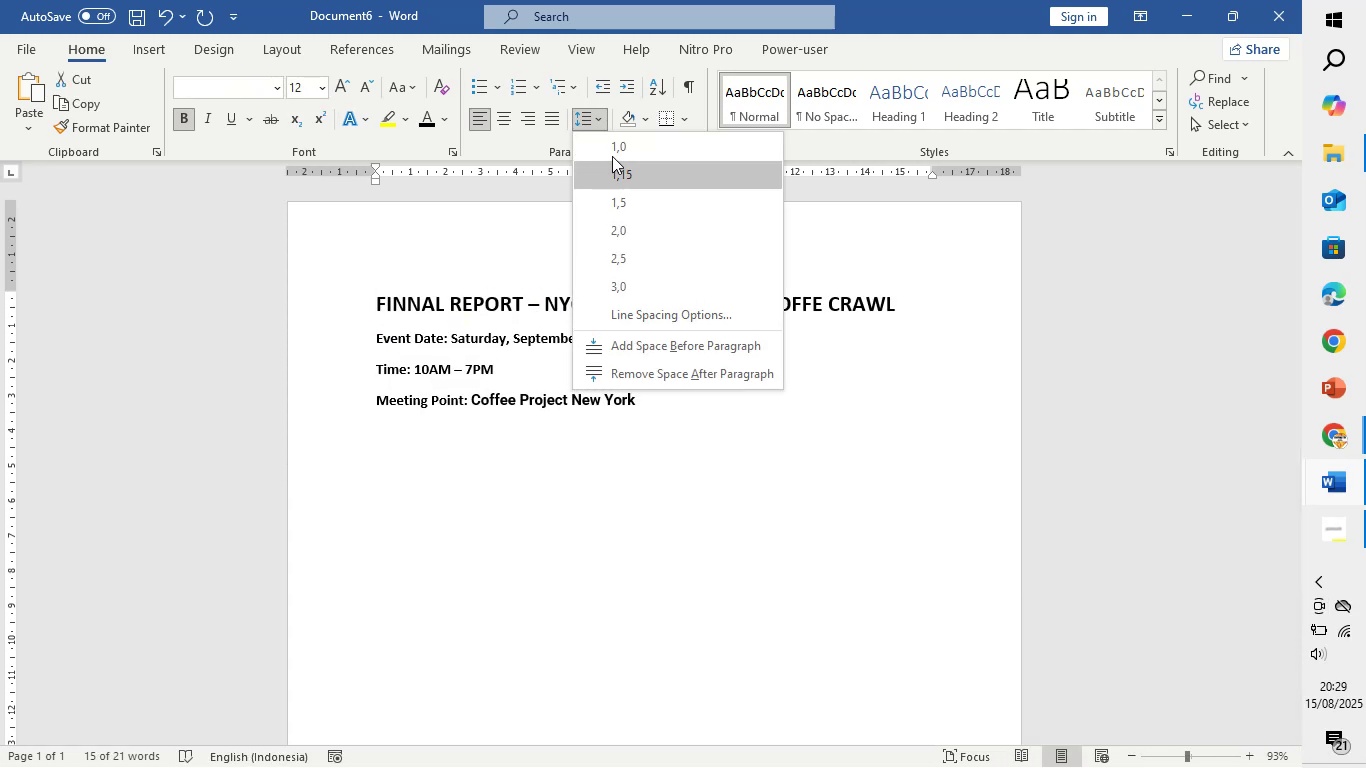 
left_click([617, 145])
 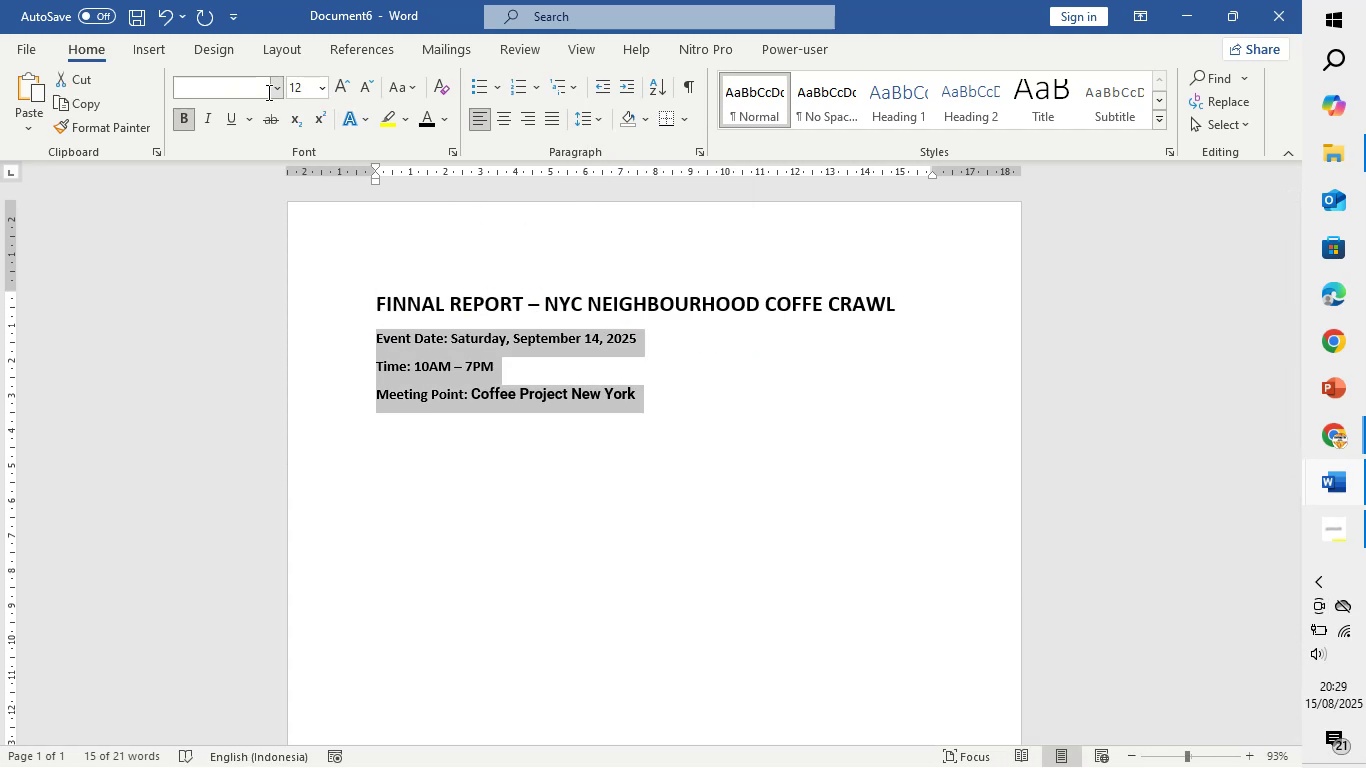 
left_click([275, 91])
 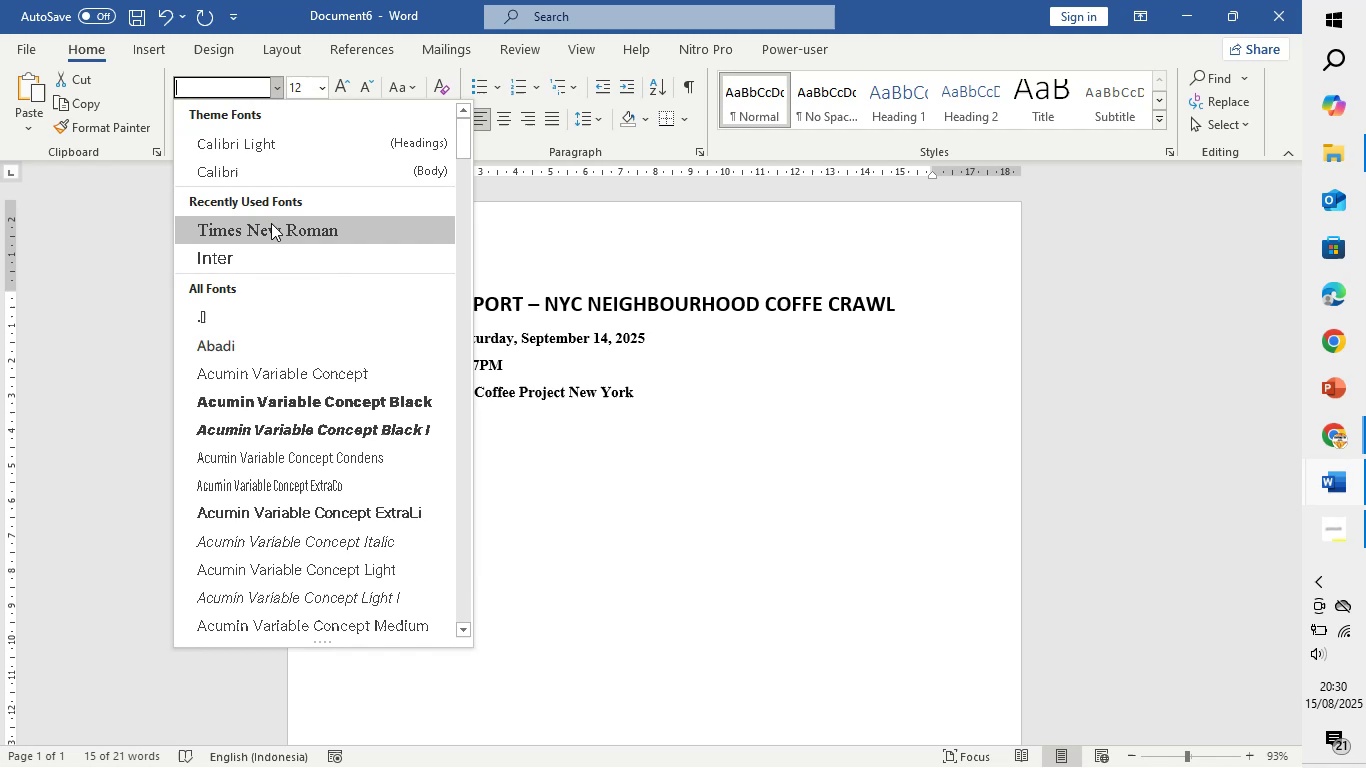 
left_click([271, 223])
 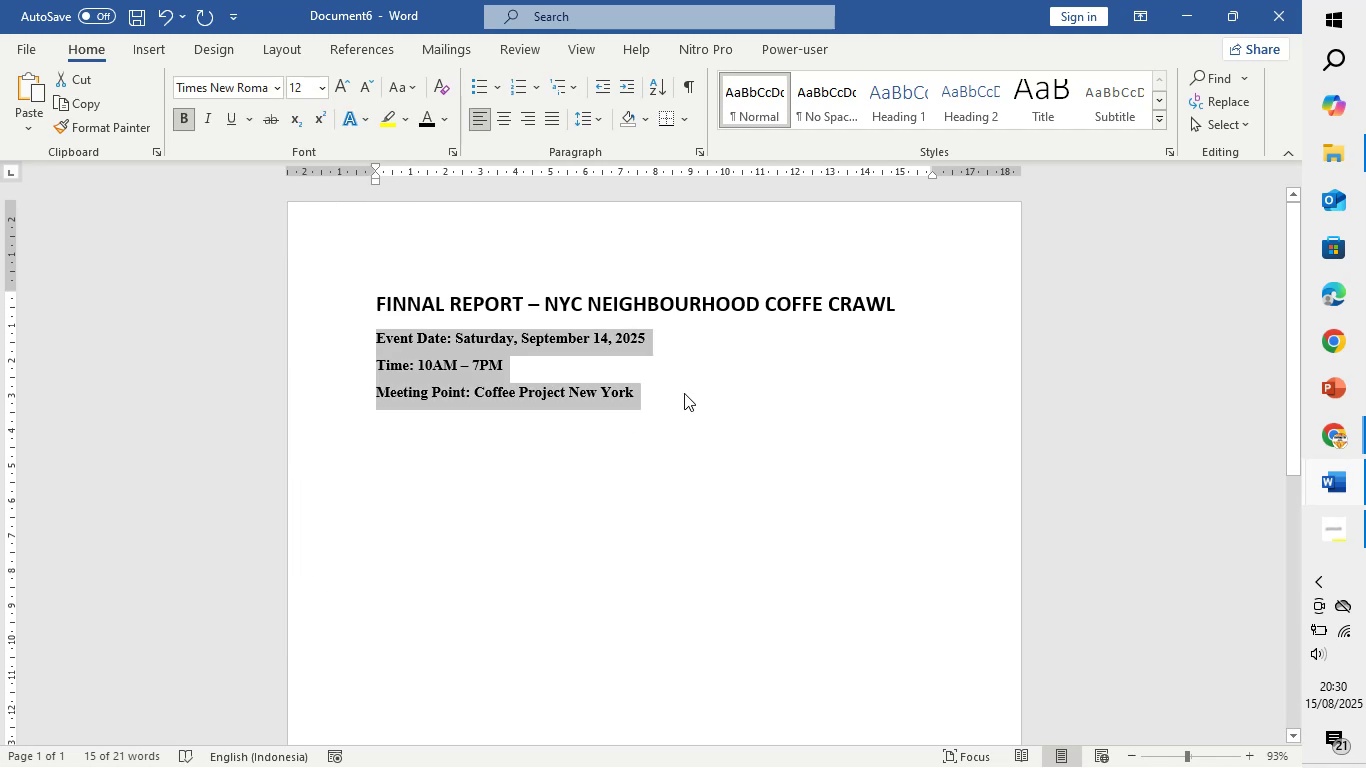 
left_click([684, 393])
 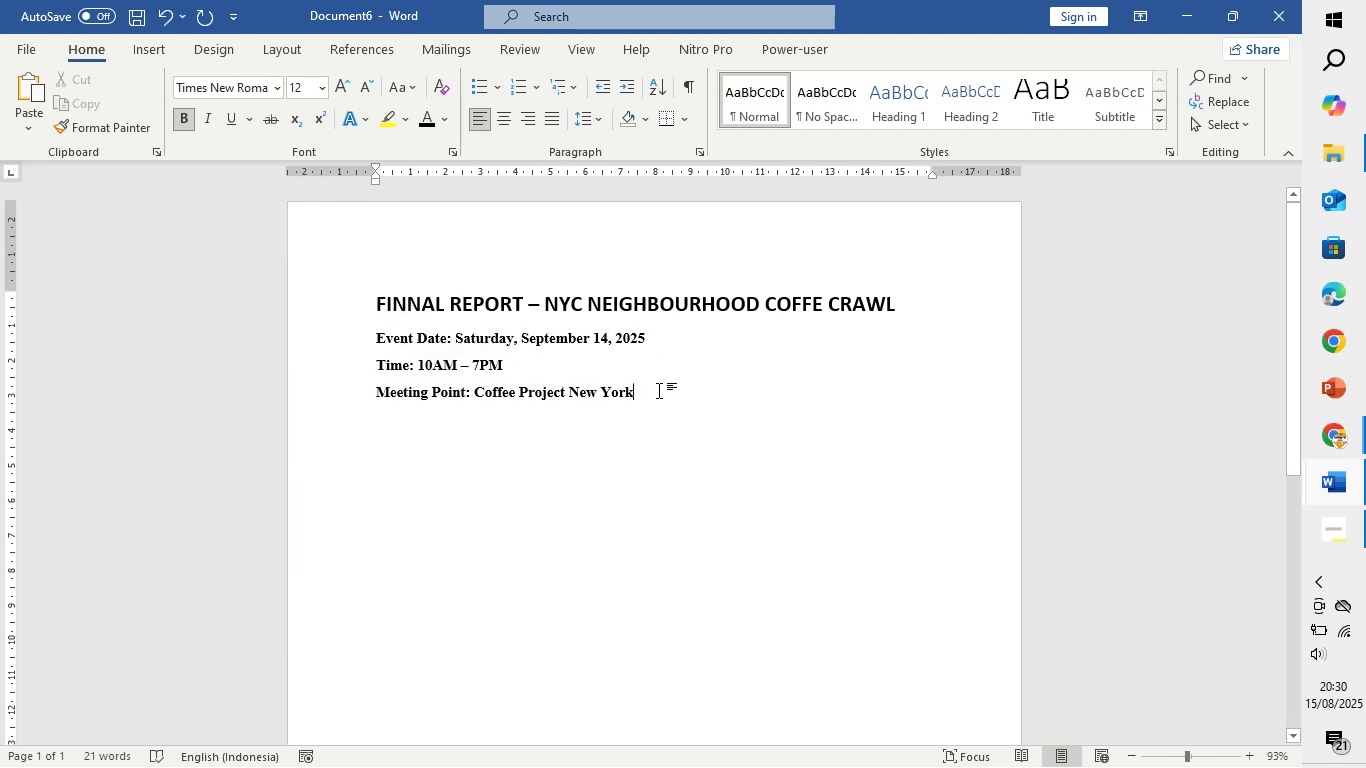 
key(Enter)
 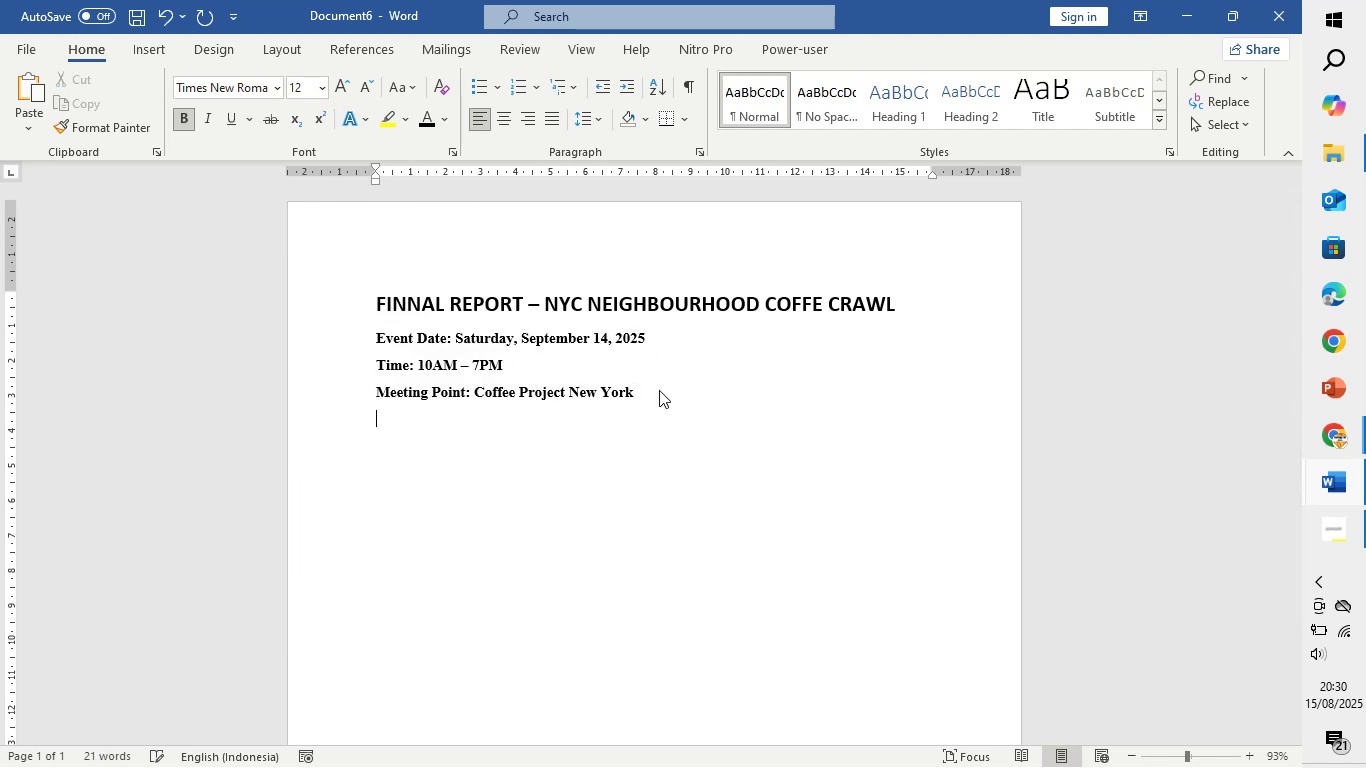 
key(Enter)
 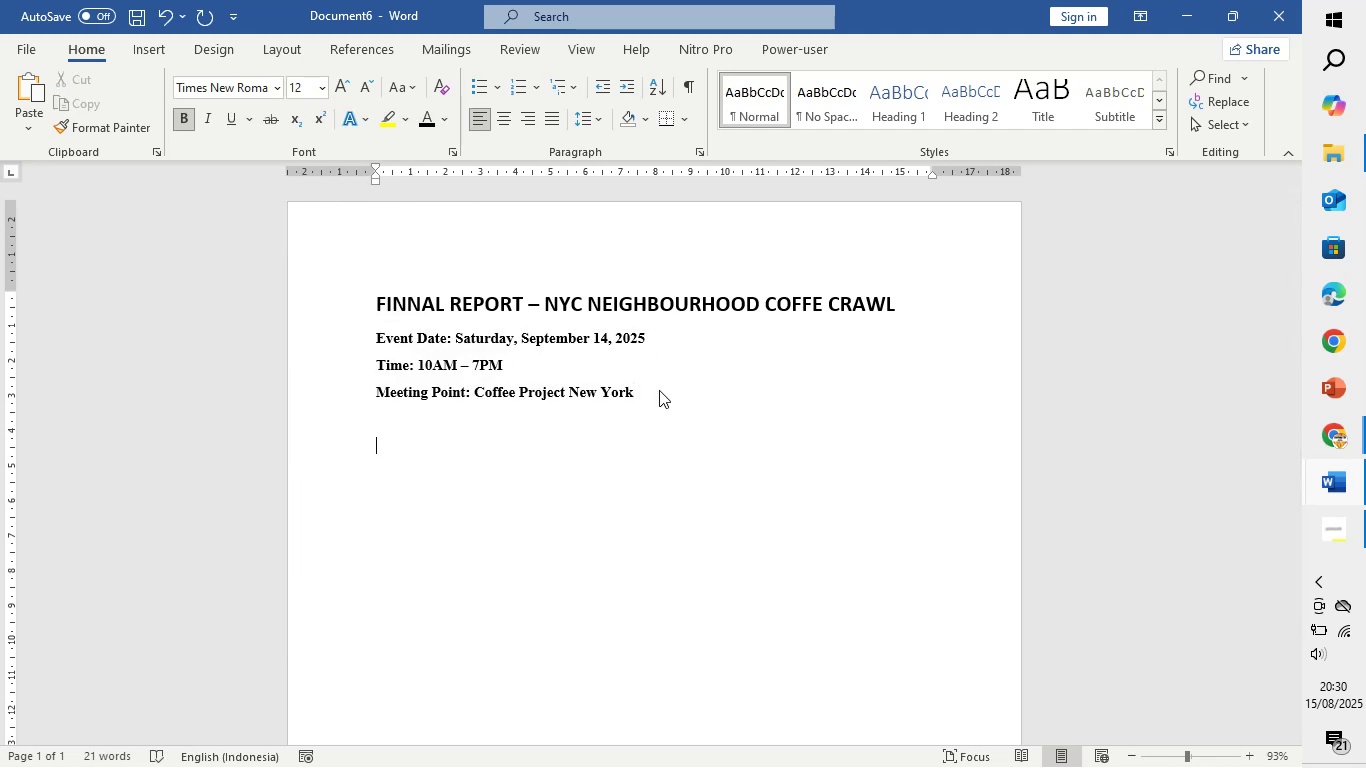 
key(1)
 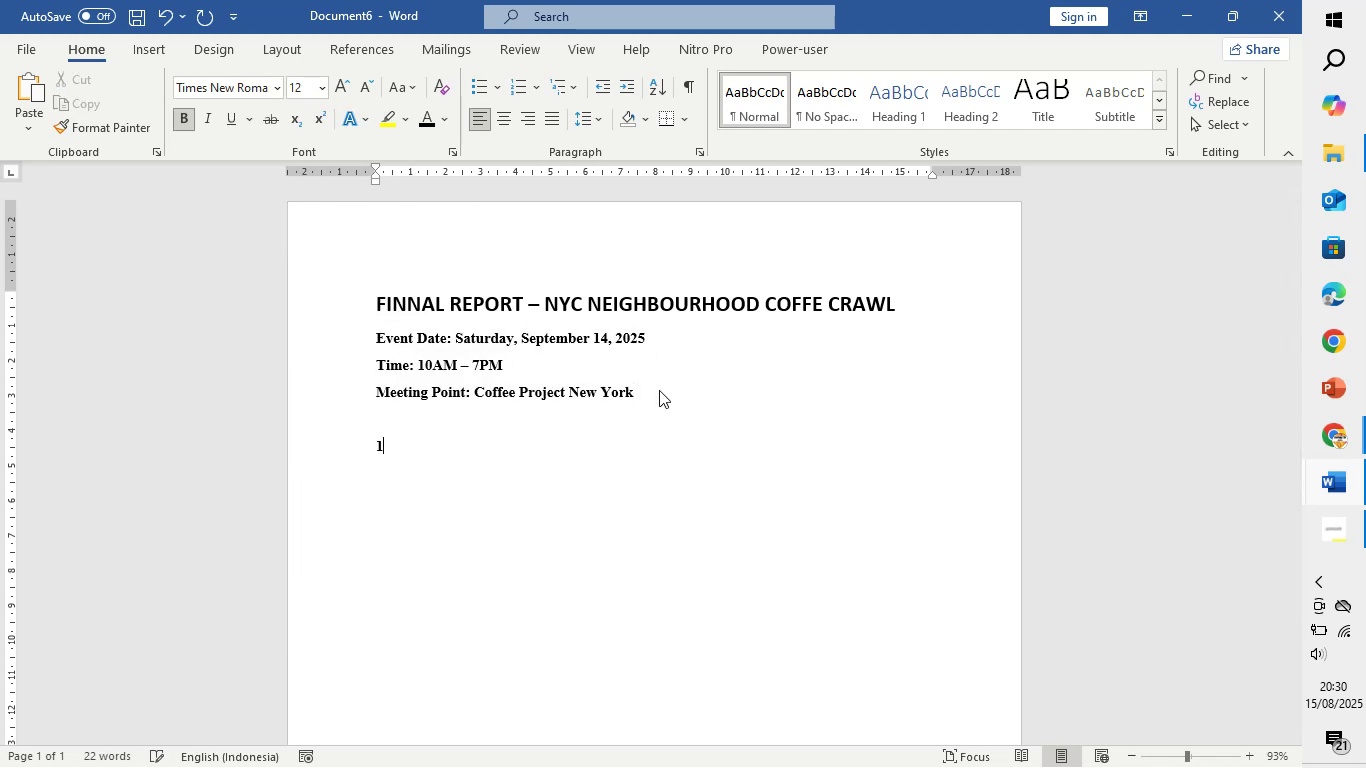 
key(Period)
 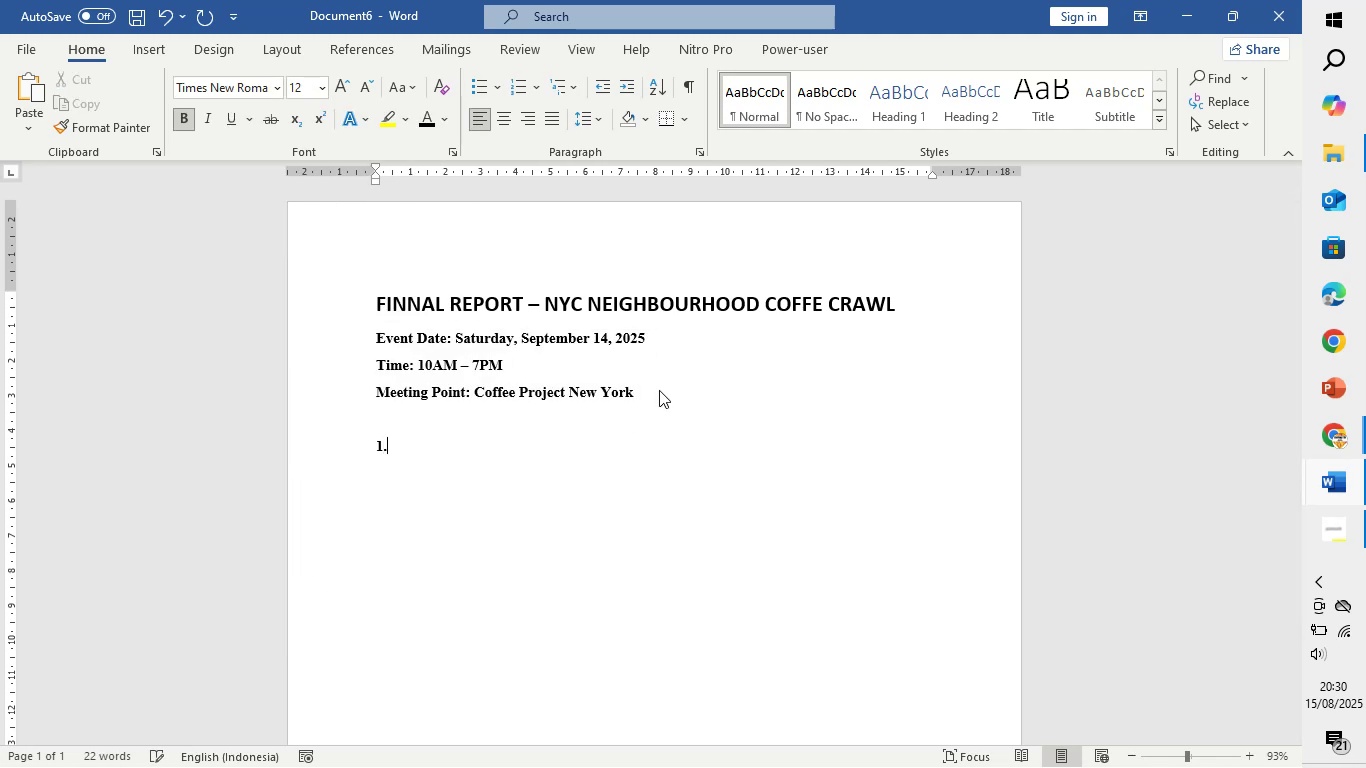 
key(Space)
 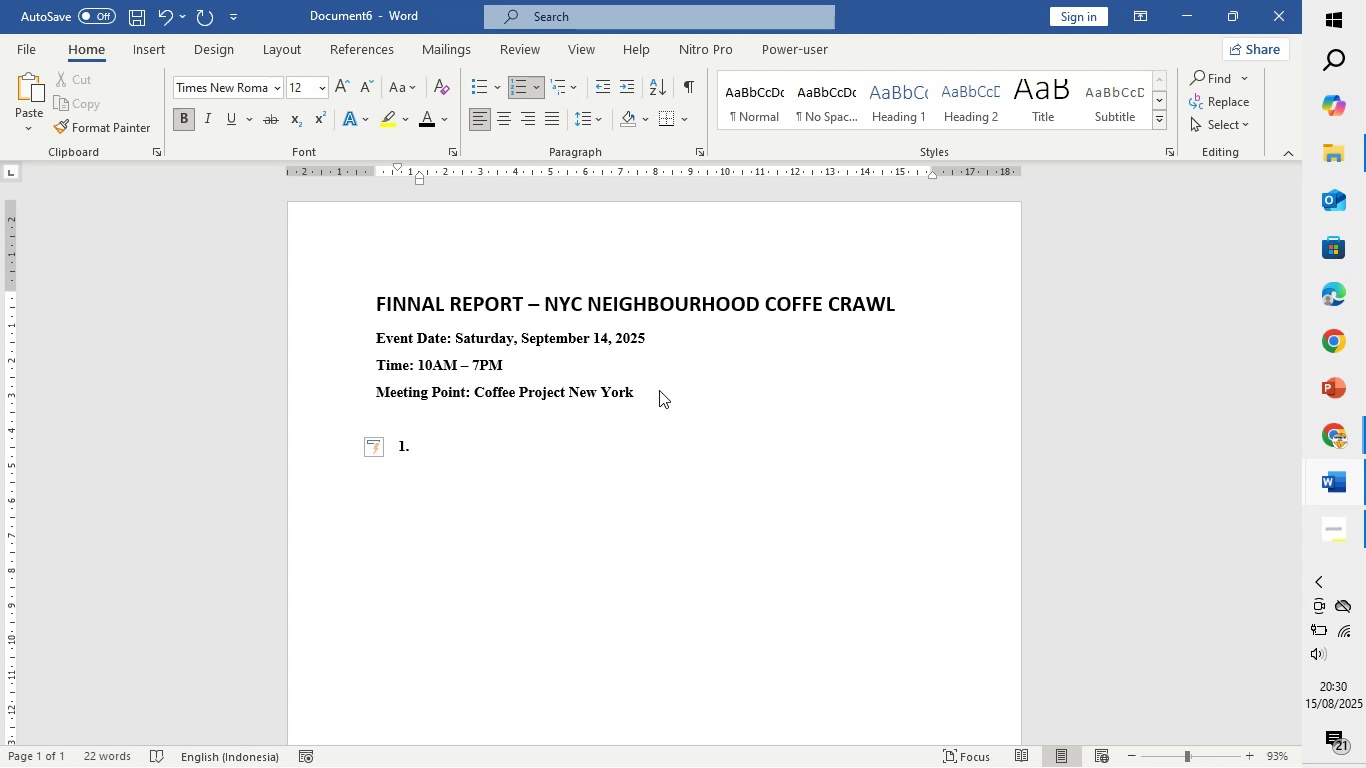 
type(Event summary)
 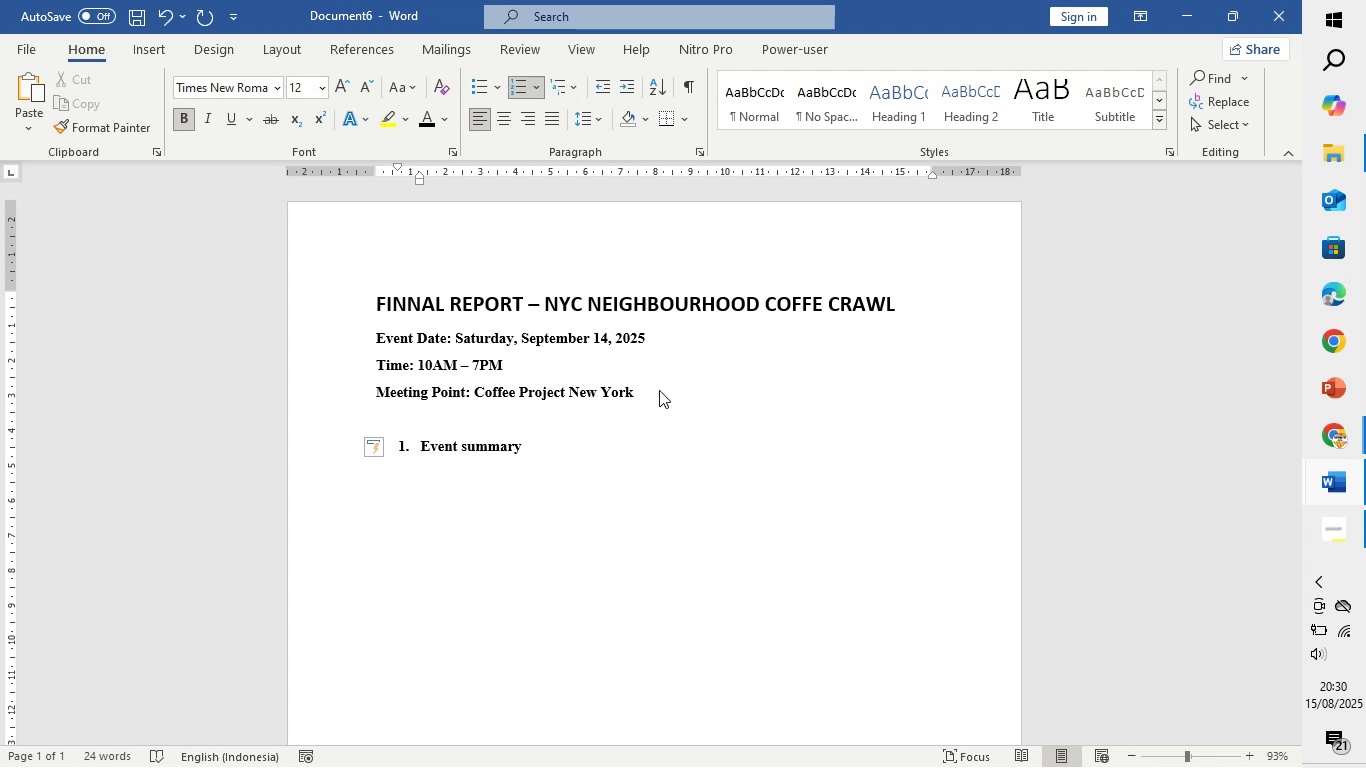 
key(Enter)
 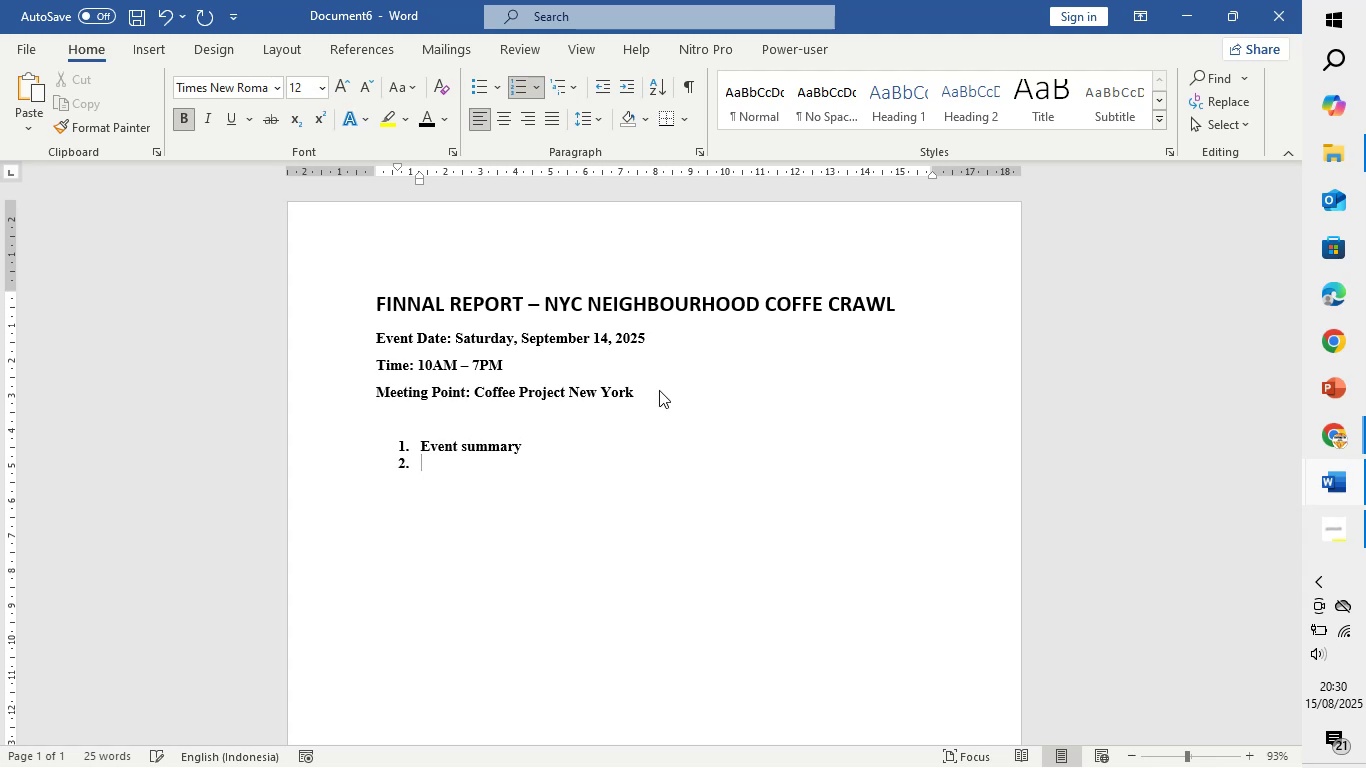 
key(Enter)
 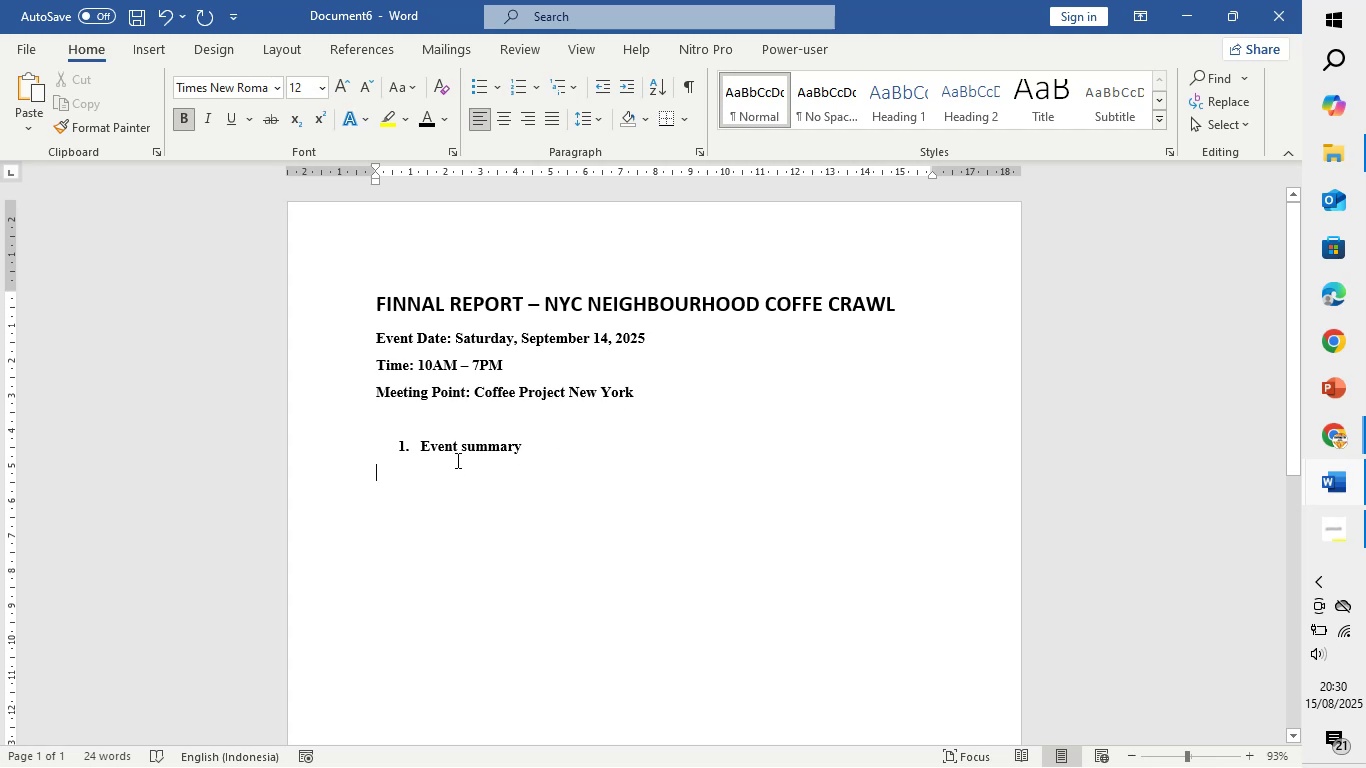 
left_click([468, 451])
 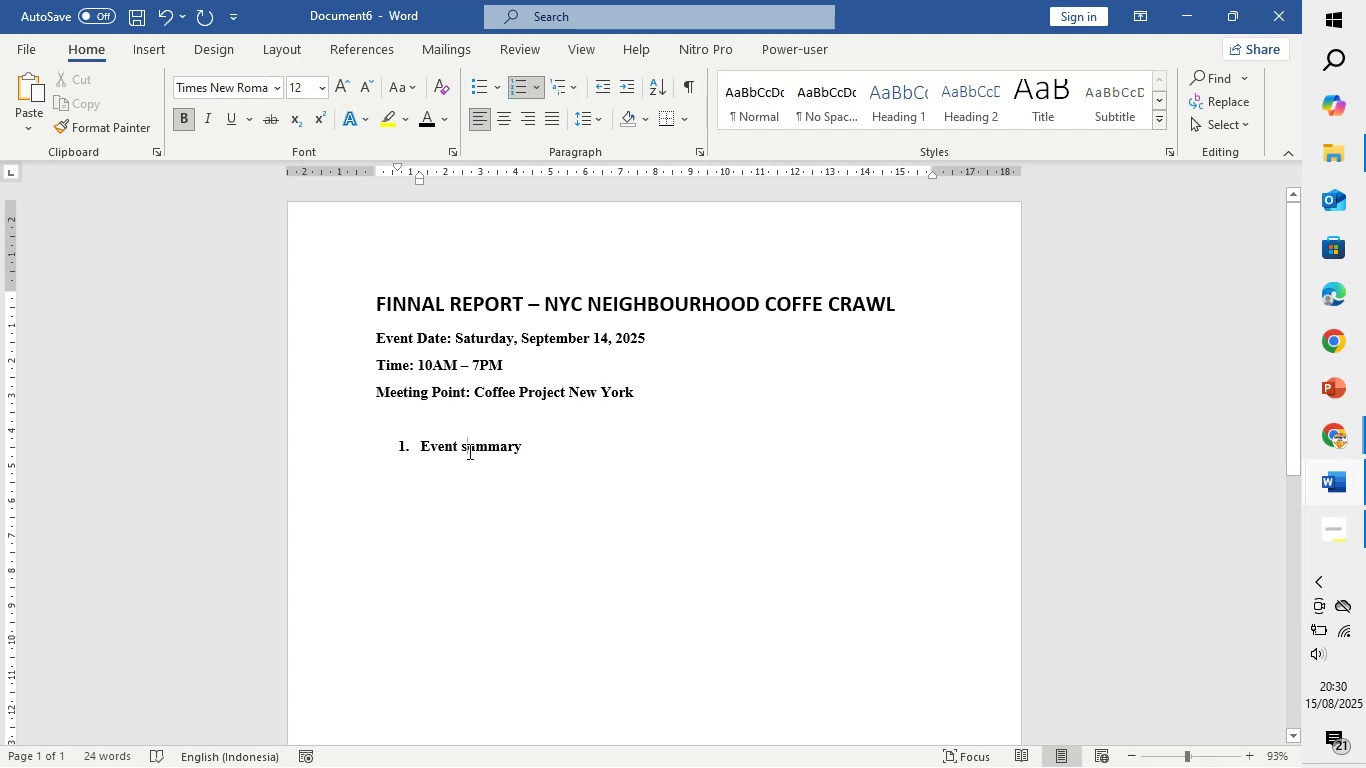 
key(Backspace)
 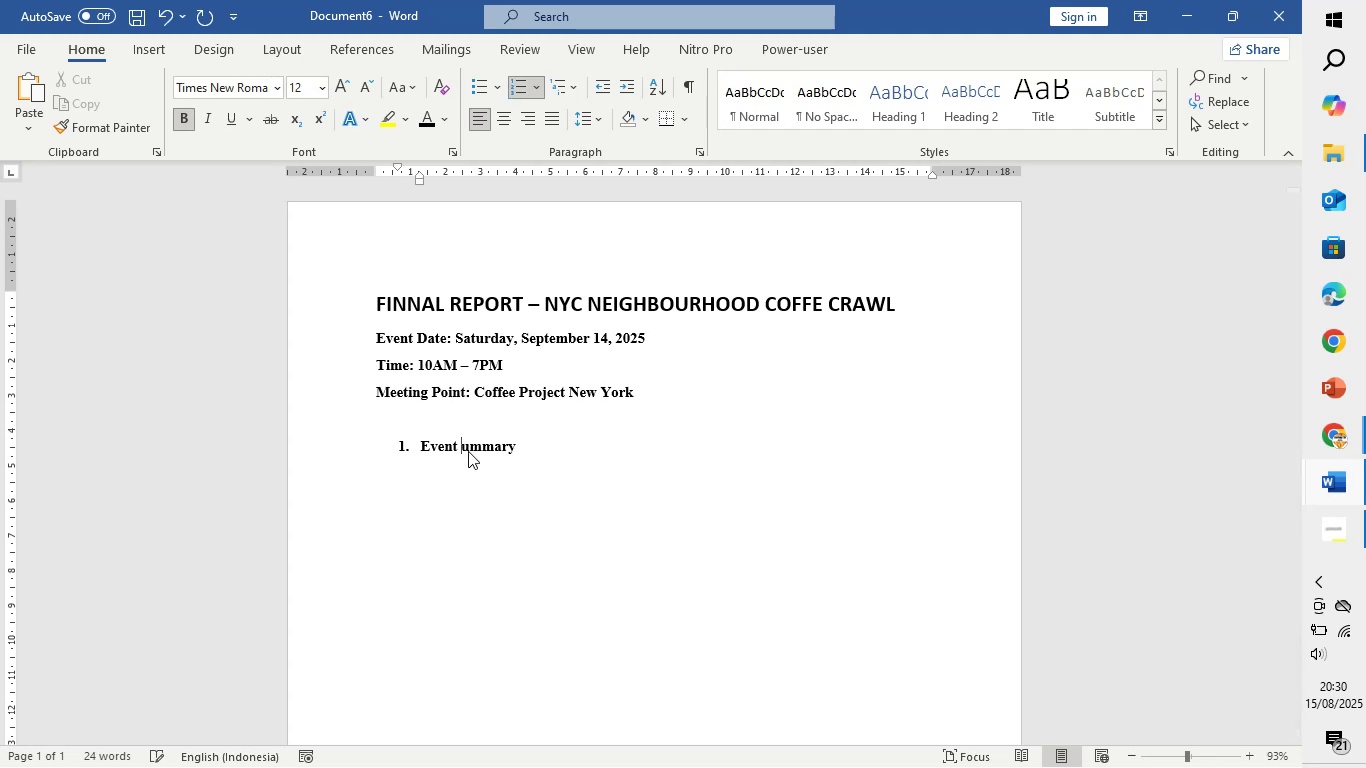 
key(Shift+ShiftLeft)
 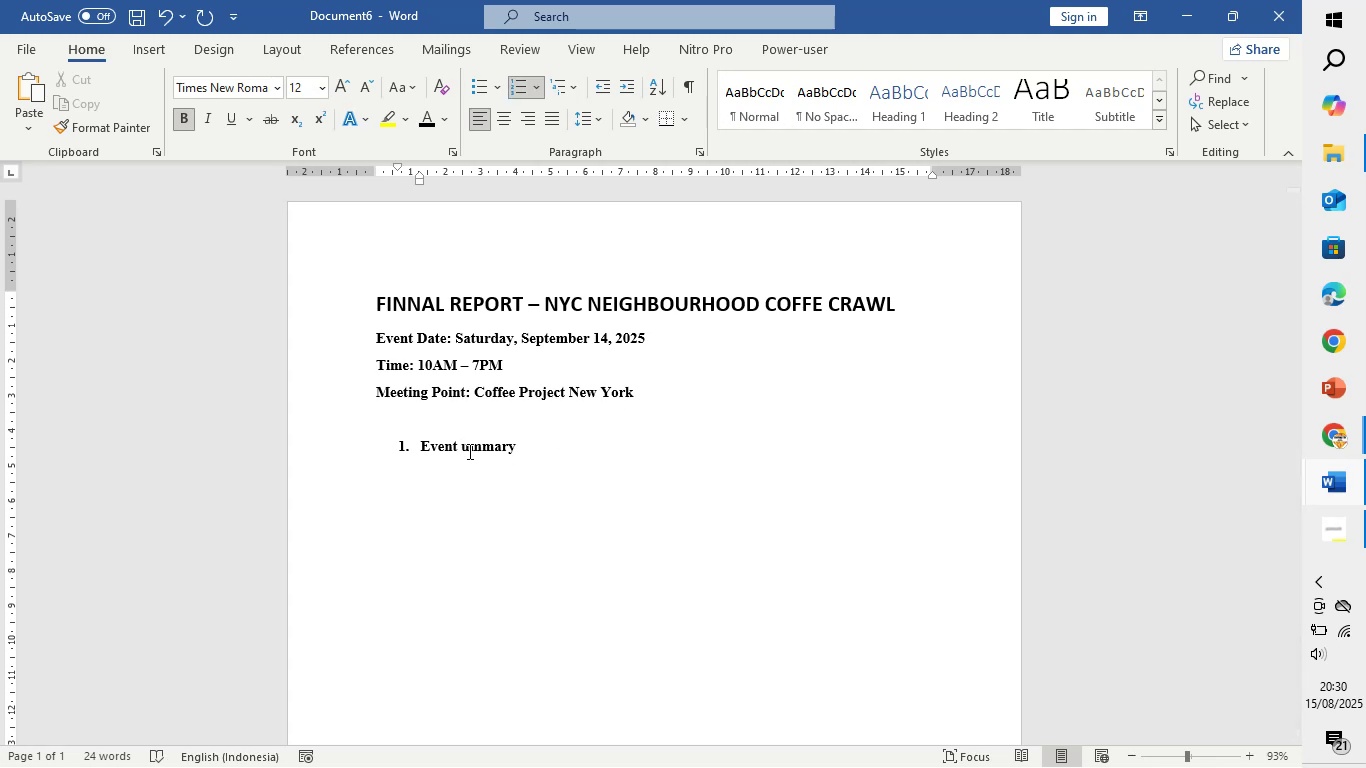 
key(Shift+S)
 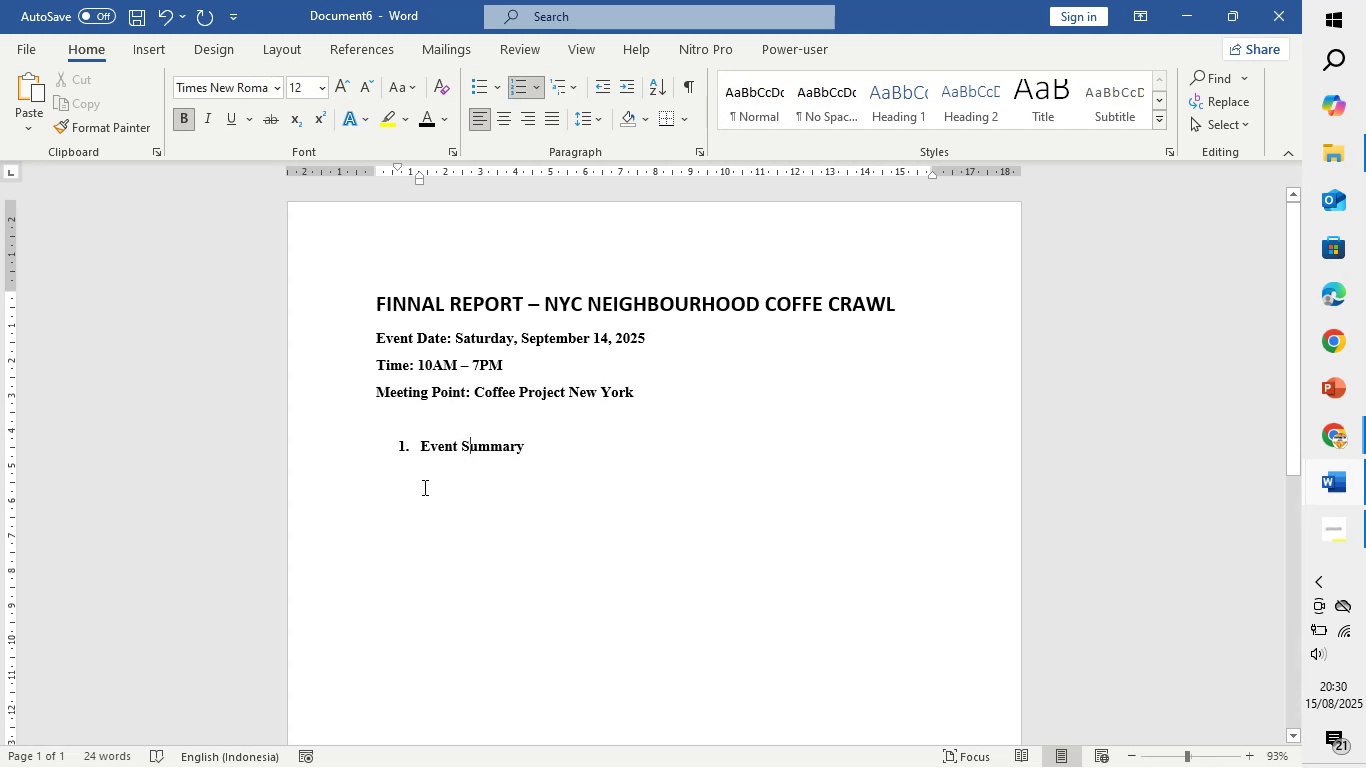 
left_click([387, 501])
 